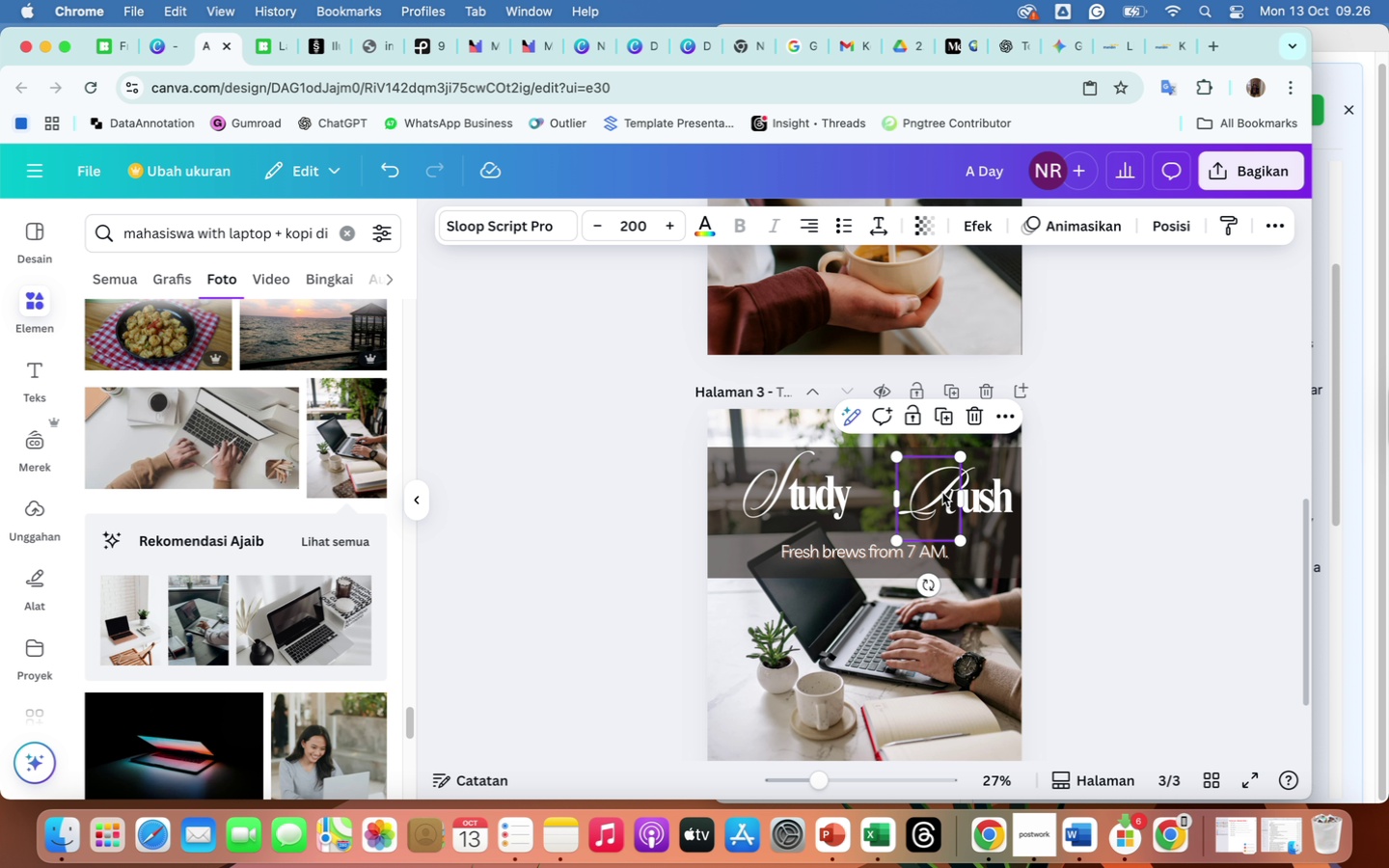 
key(Backspace)
 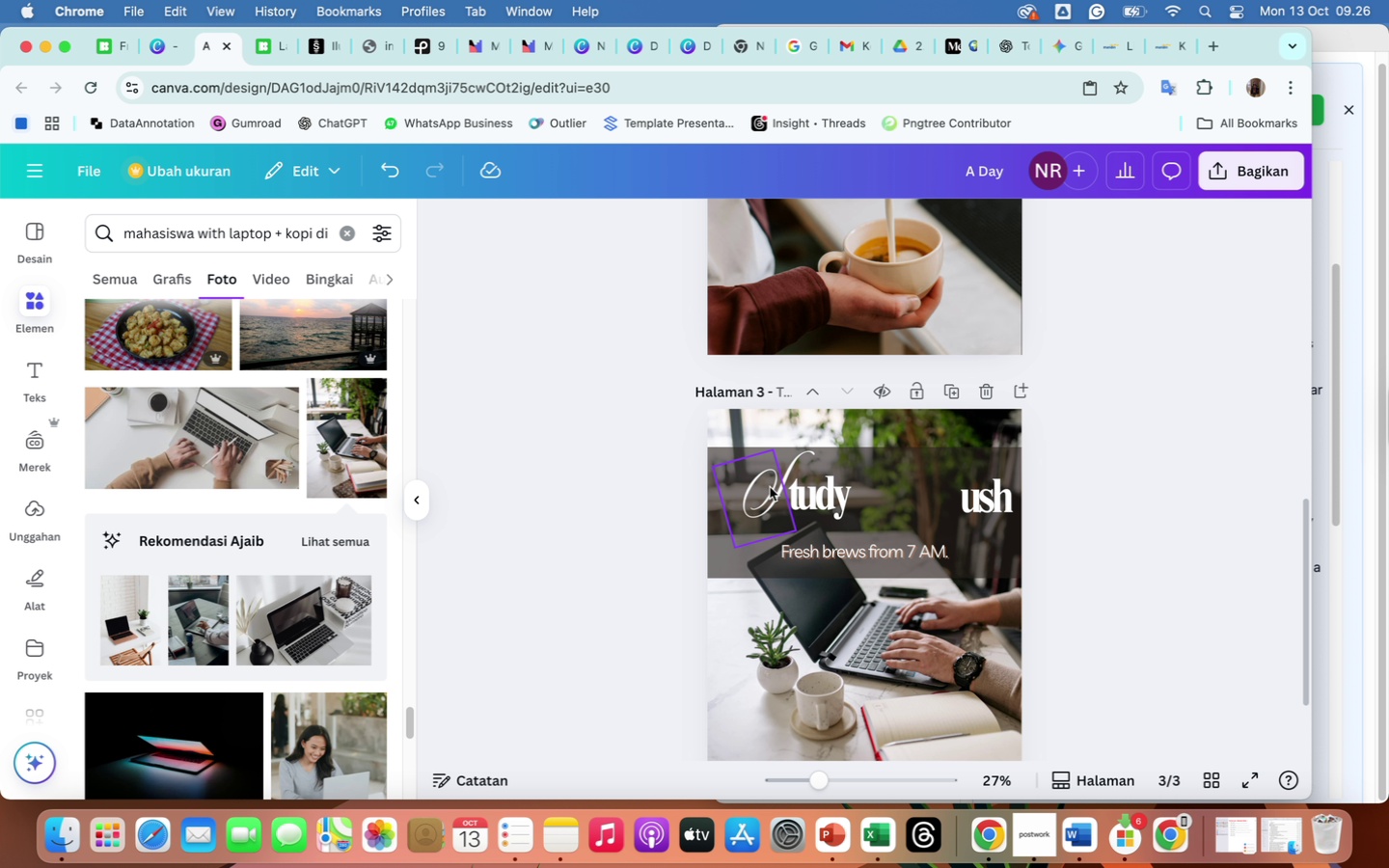 
left_click([768, 487])
 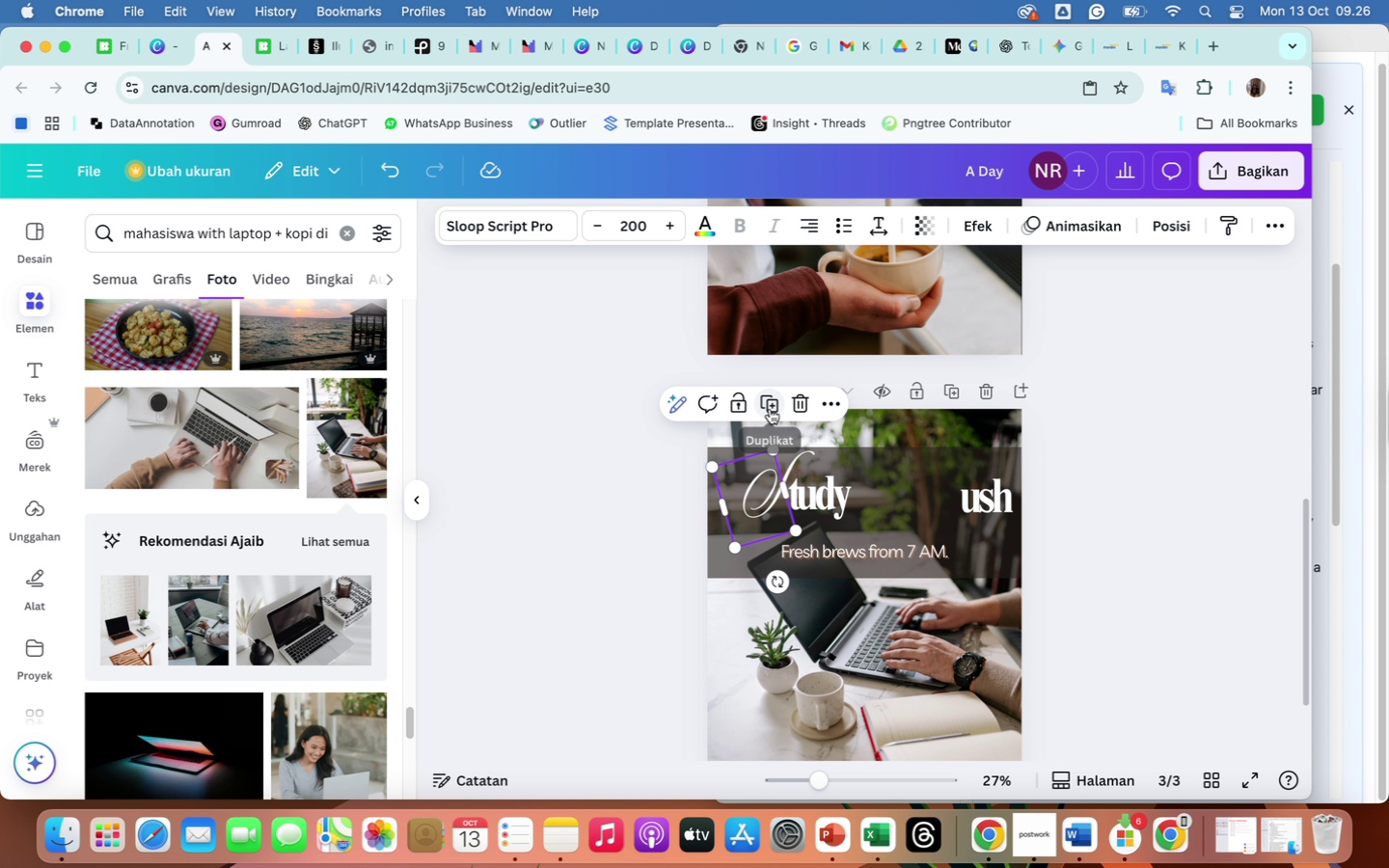 
left_click([770, 409])
 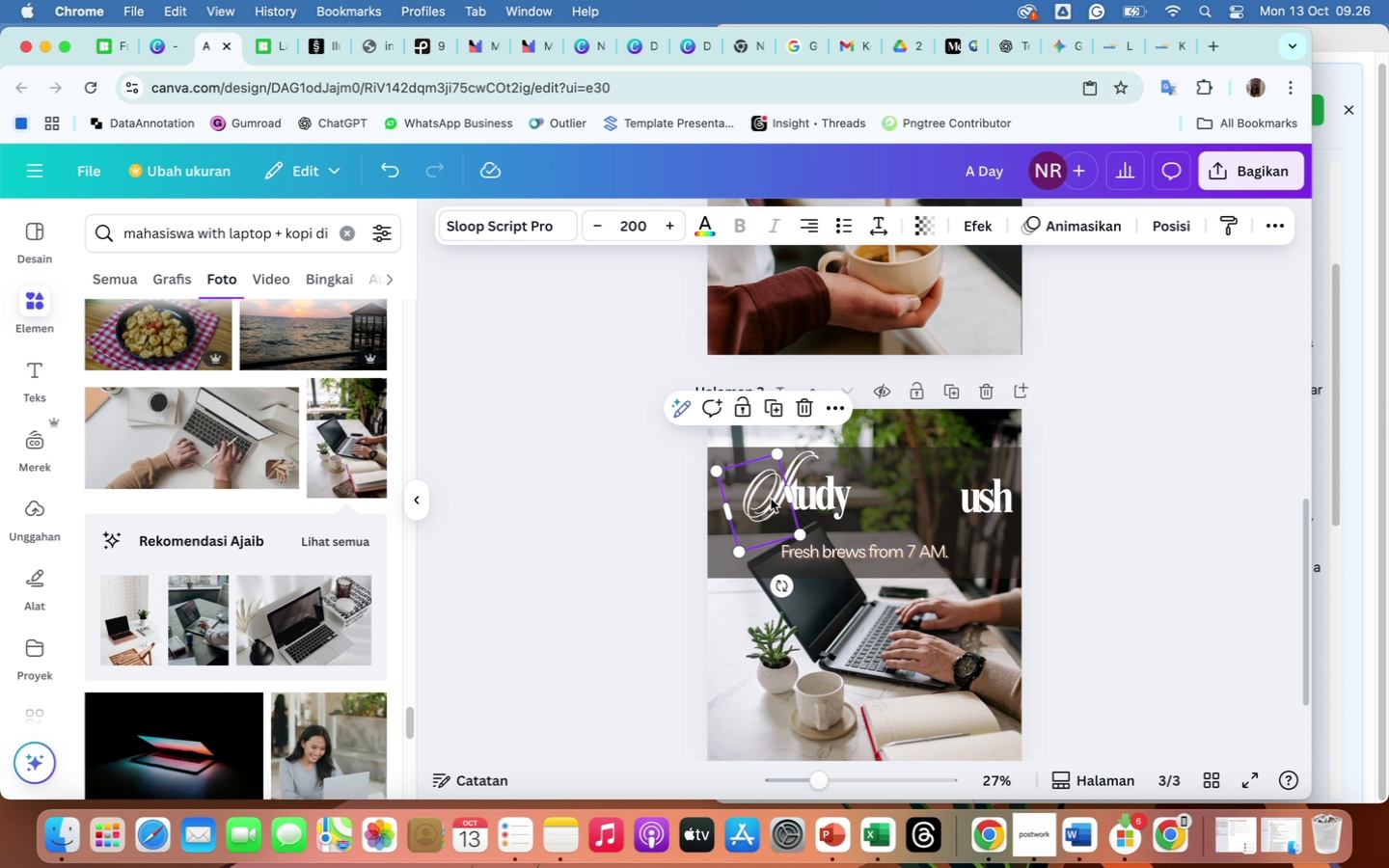 
left_click_drag(start_coordinate=[771, 499], to_coordinate=[885, 496])
 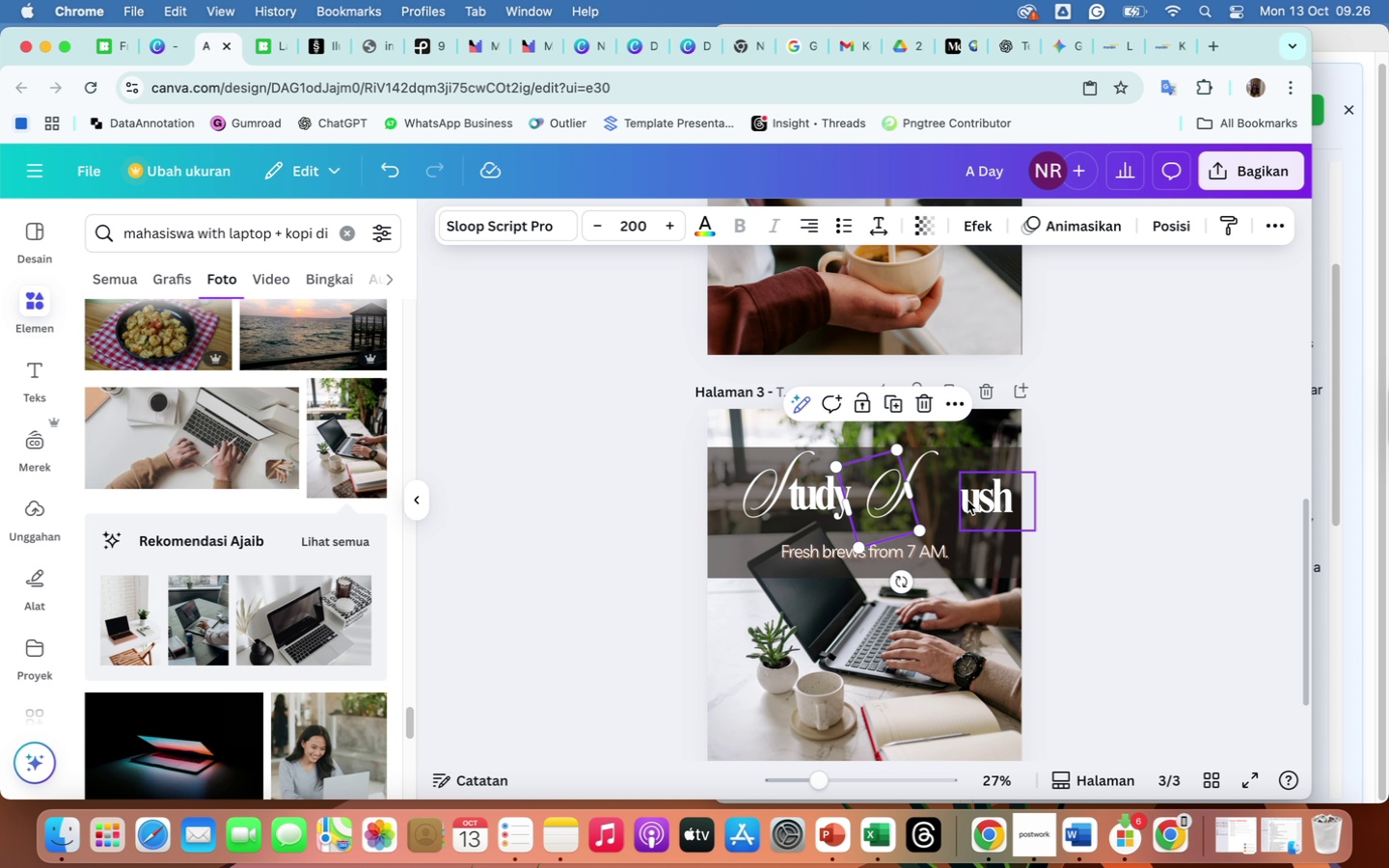 
left_click([967, 501])
 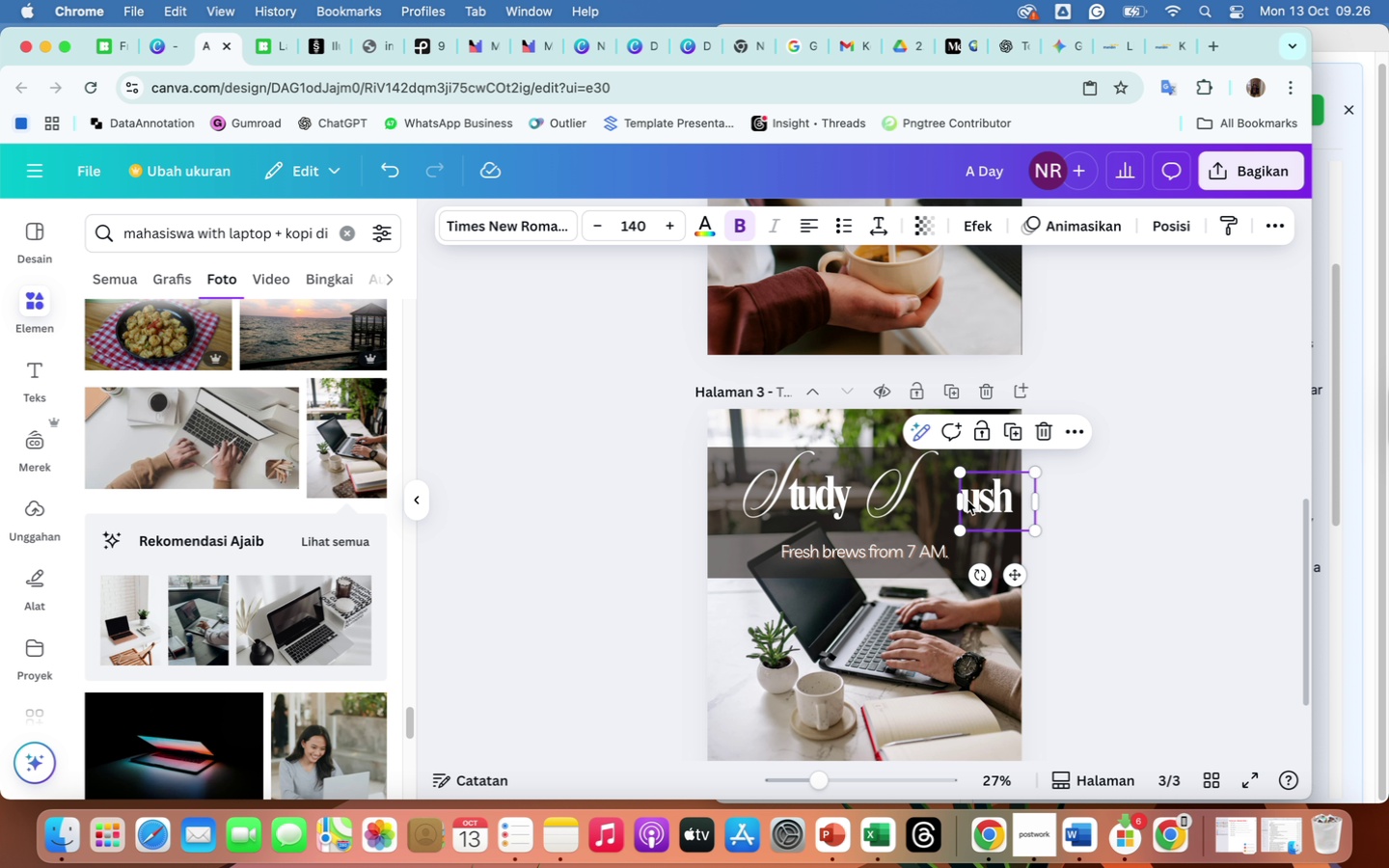 
double_click([967, 501])
 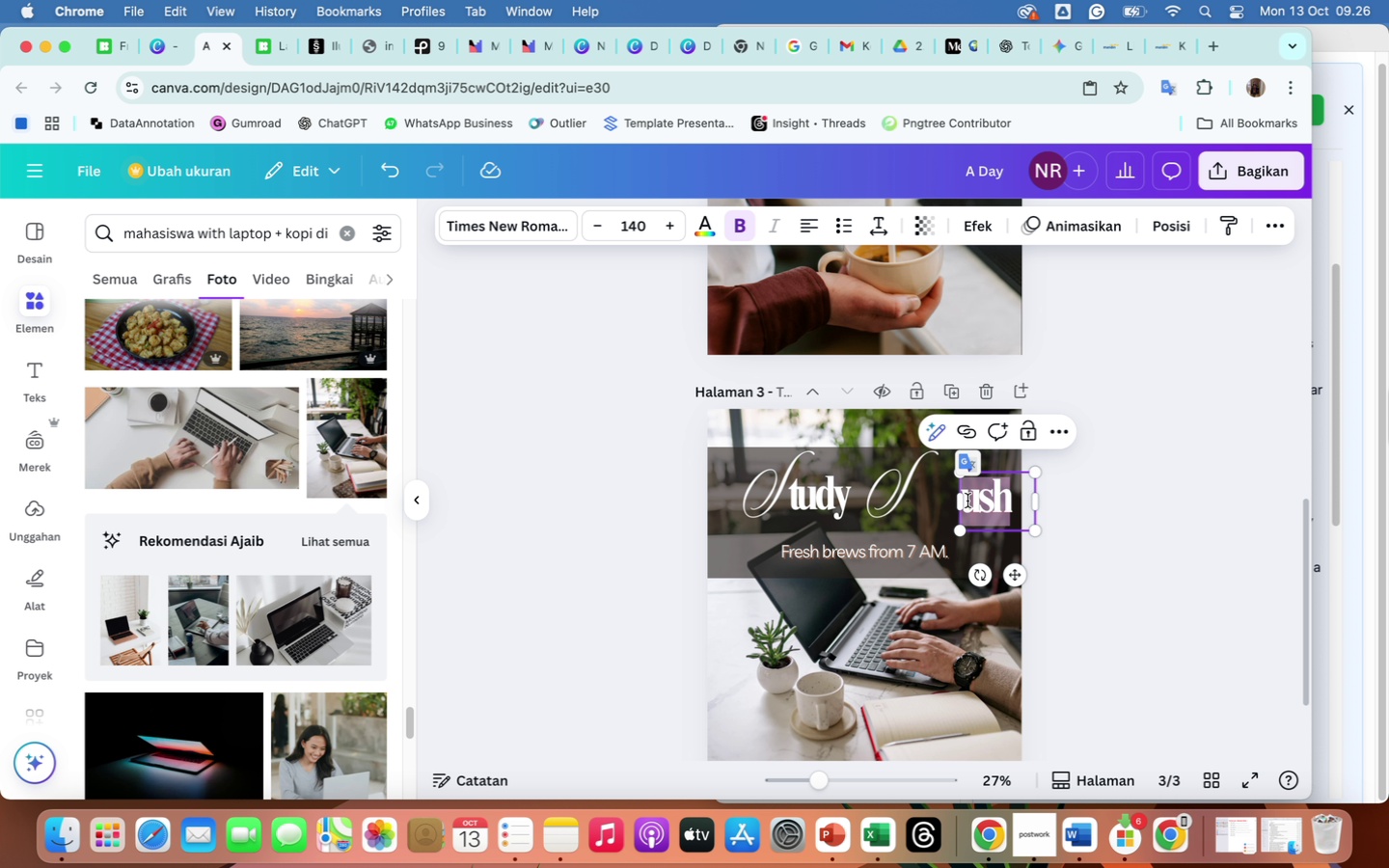 
type(pot)
 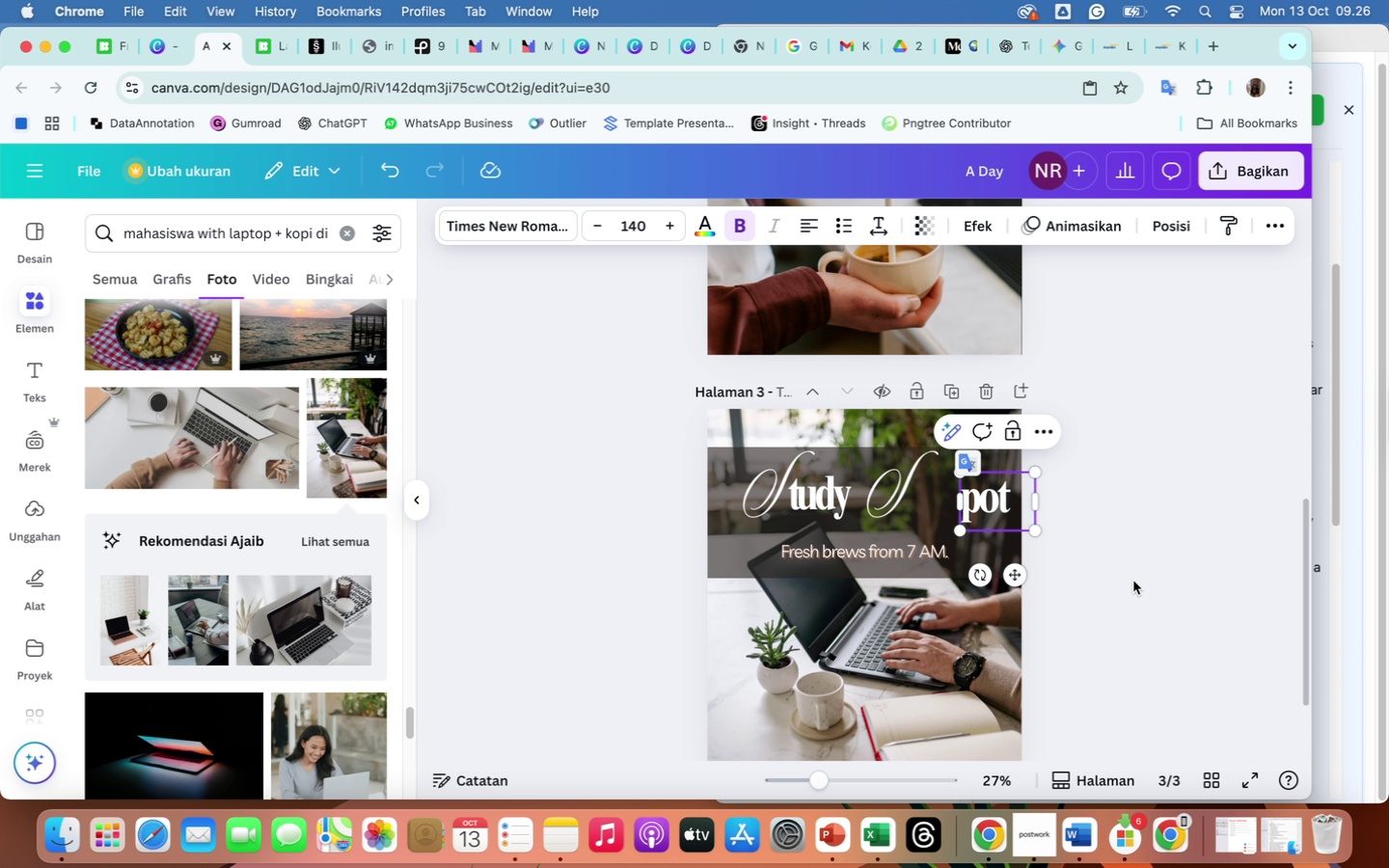 
left_click([1133, 581])
 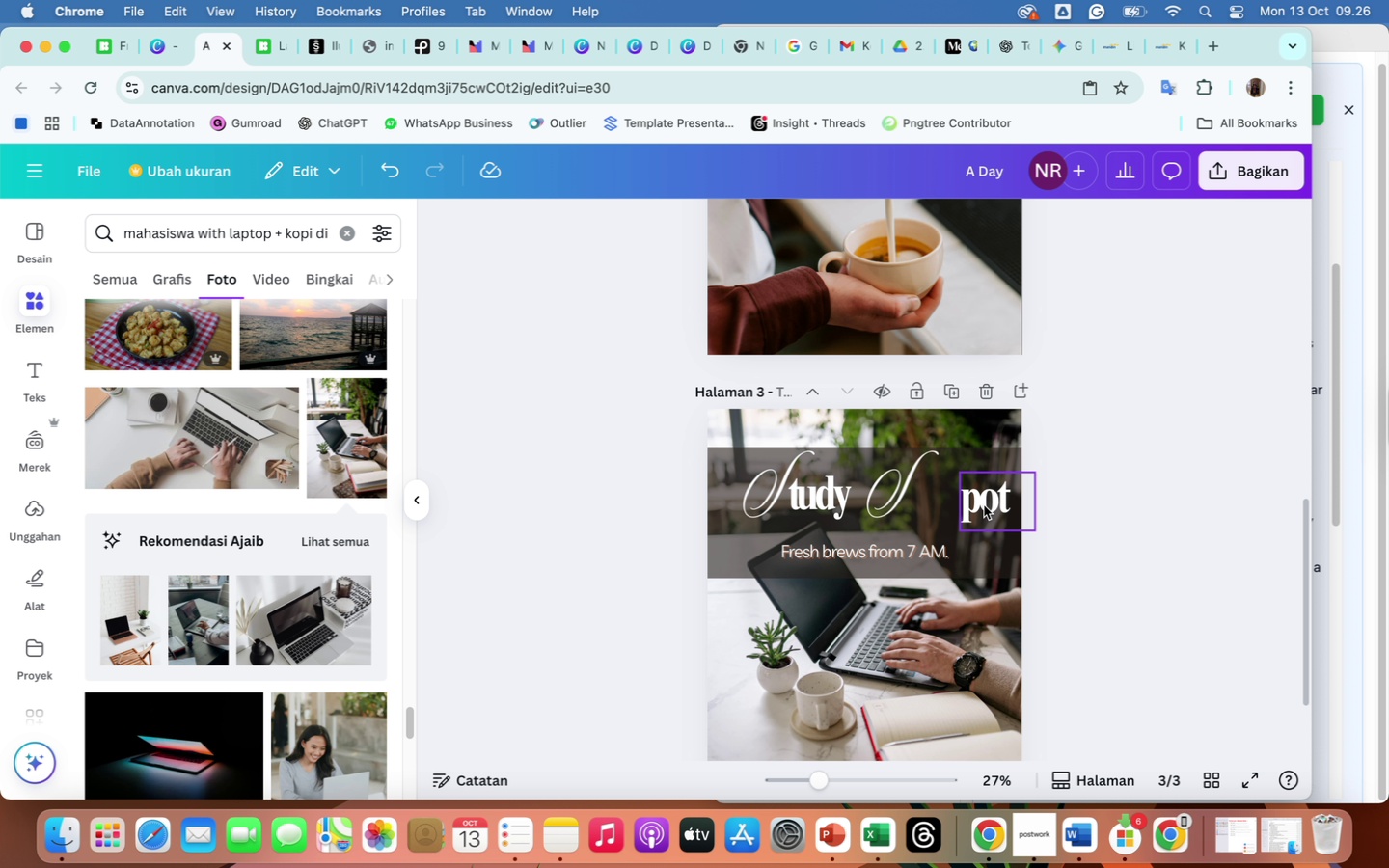 
left_click_drag(start_coordinate=[984, 505], to_coordinate=[938, 503])
 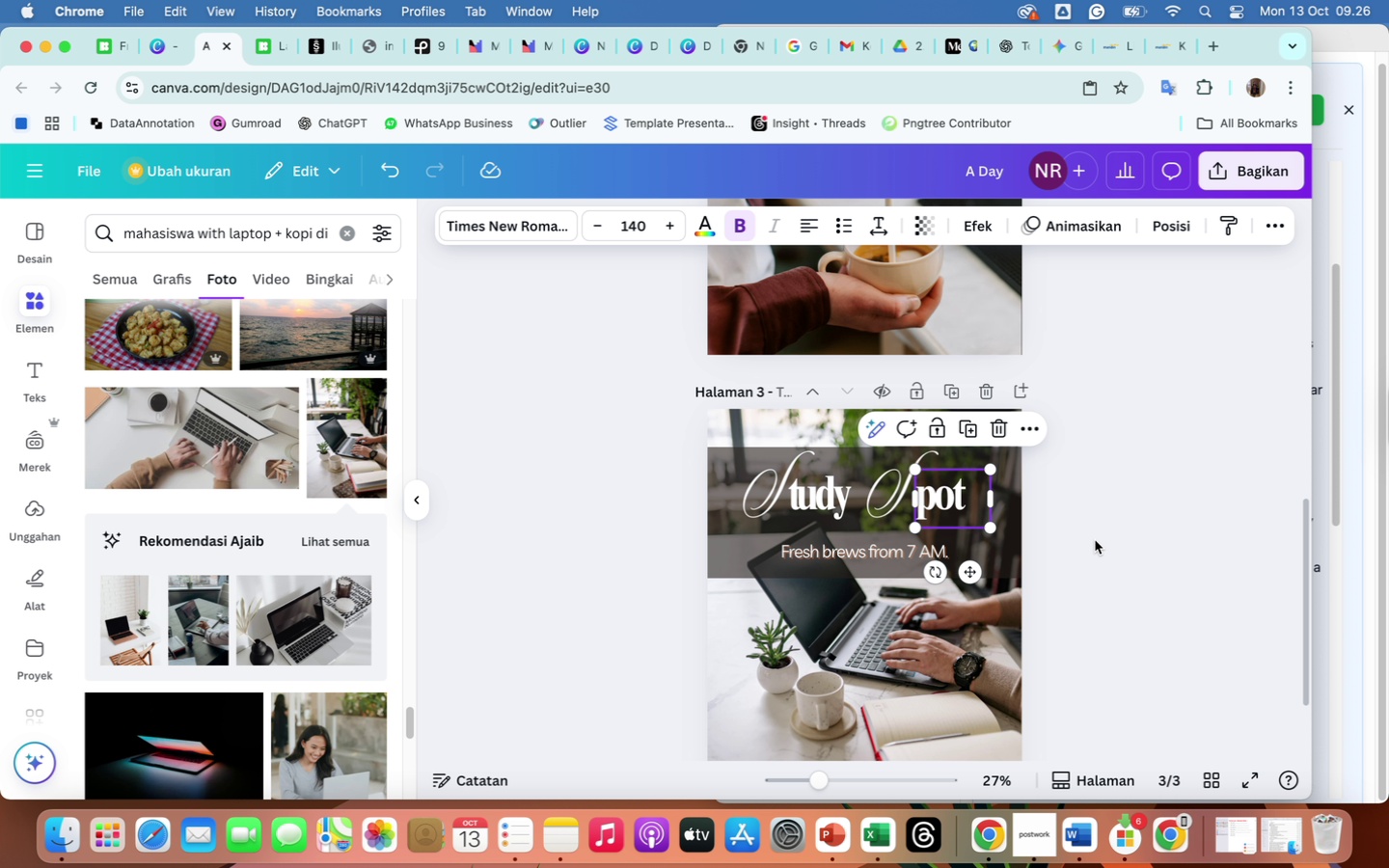 
left_click([1095, 540])
 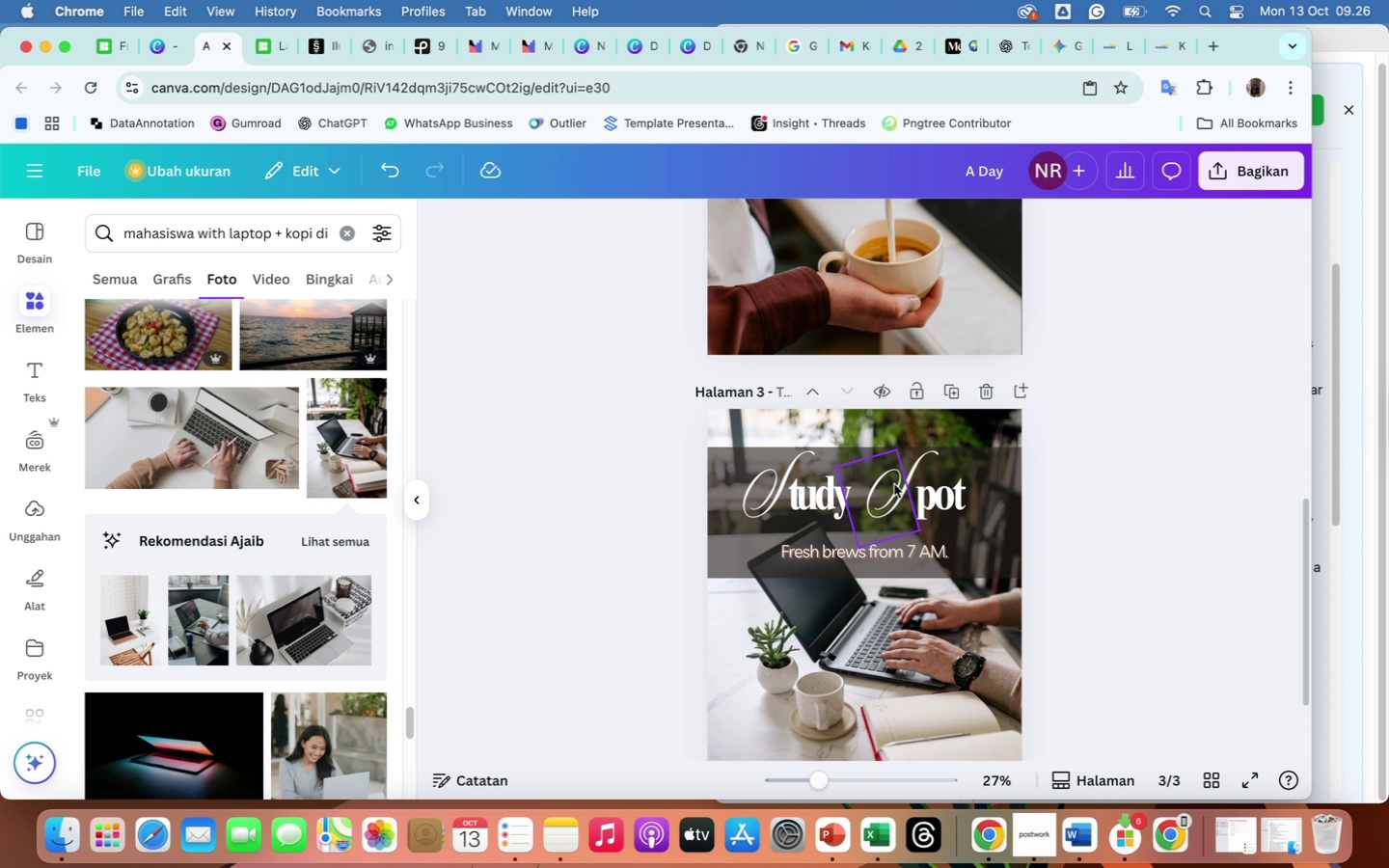 
left_click_drag(start_coordinate=[894, 484], to_coordinate=[900, 483])
 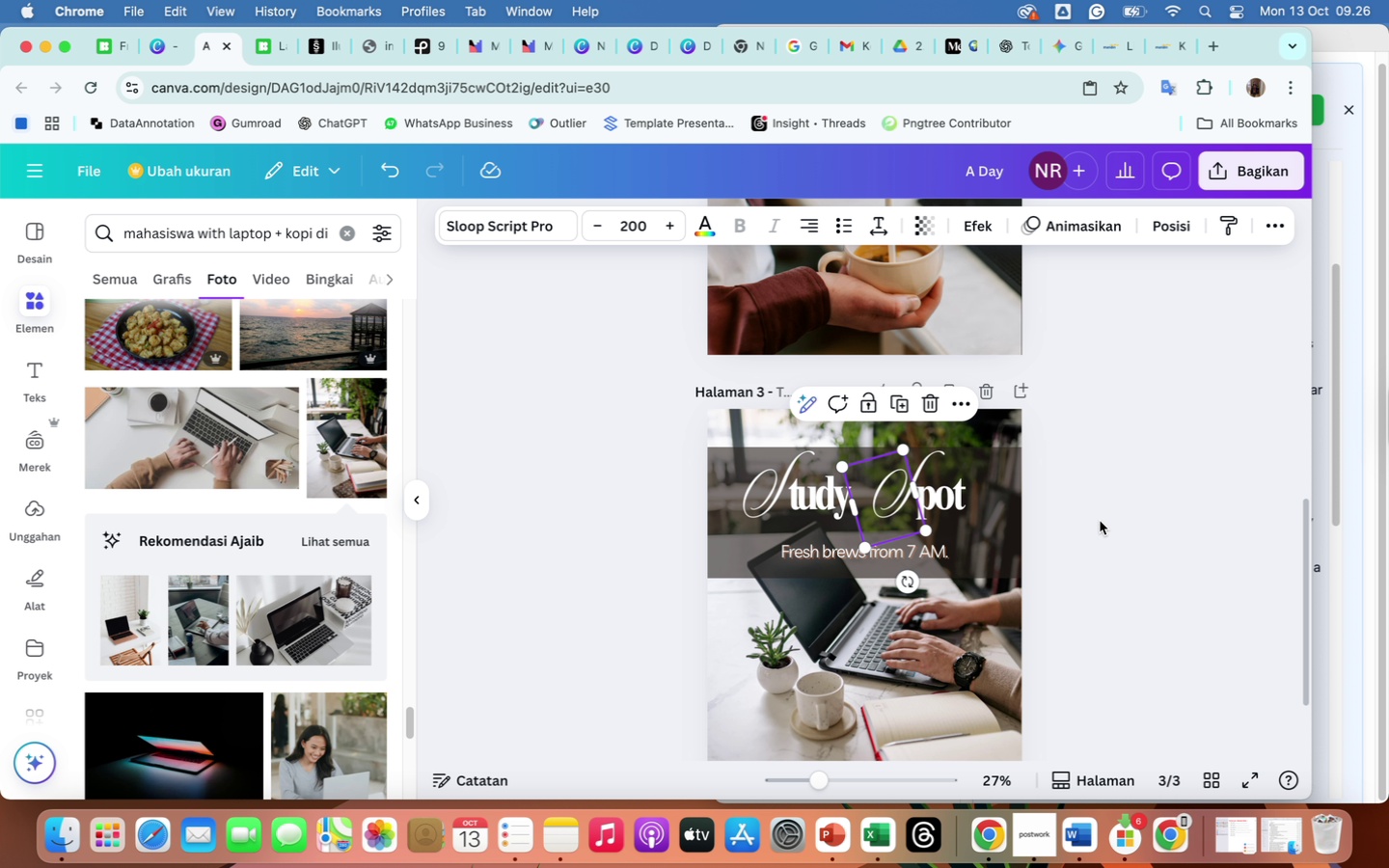 
left_click([1100, 521])
 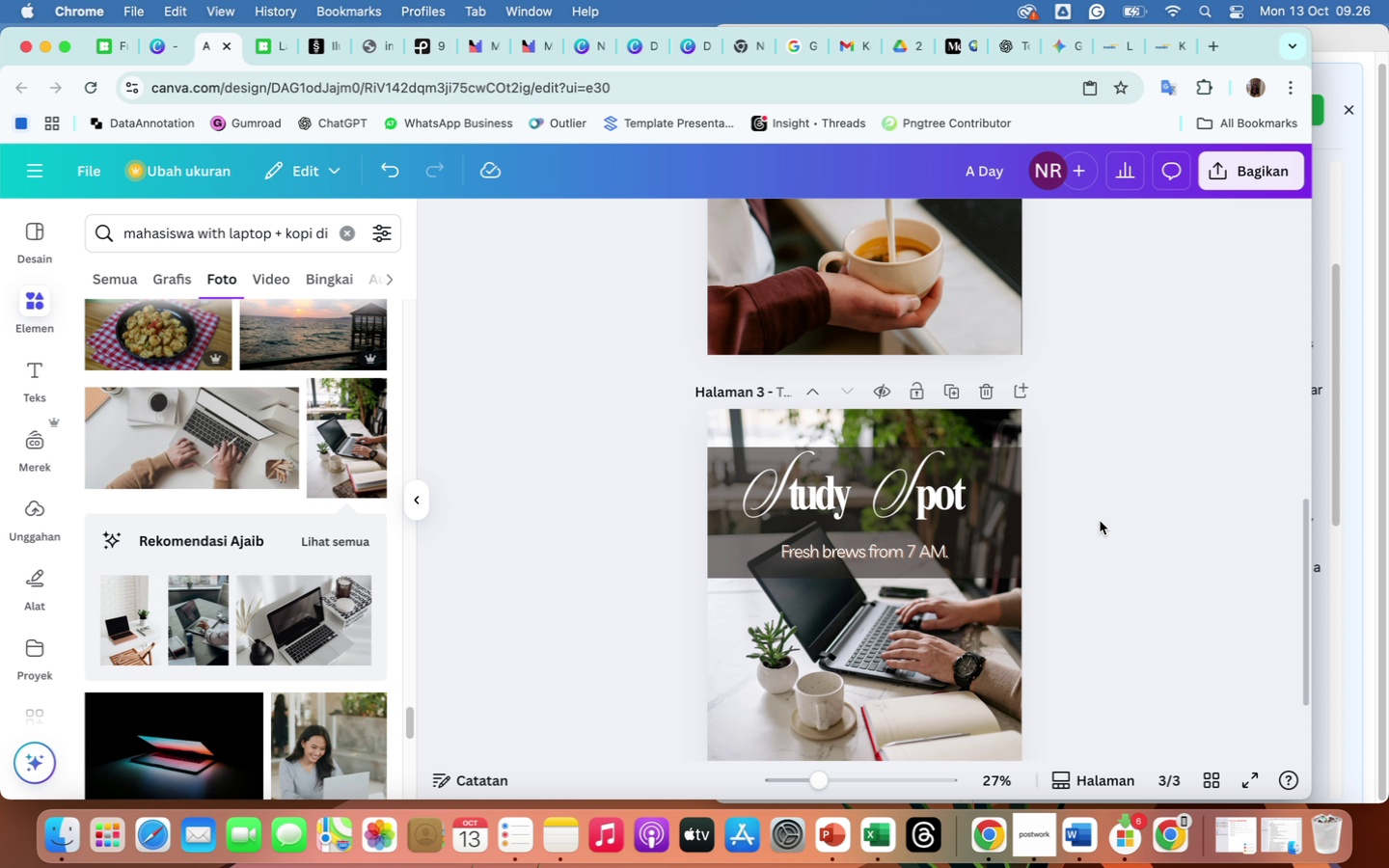 
wait(9.71)
 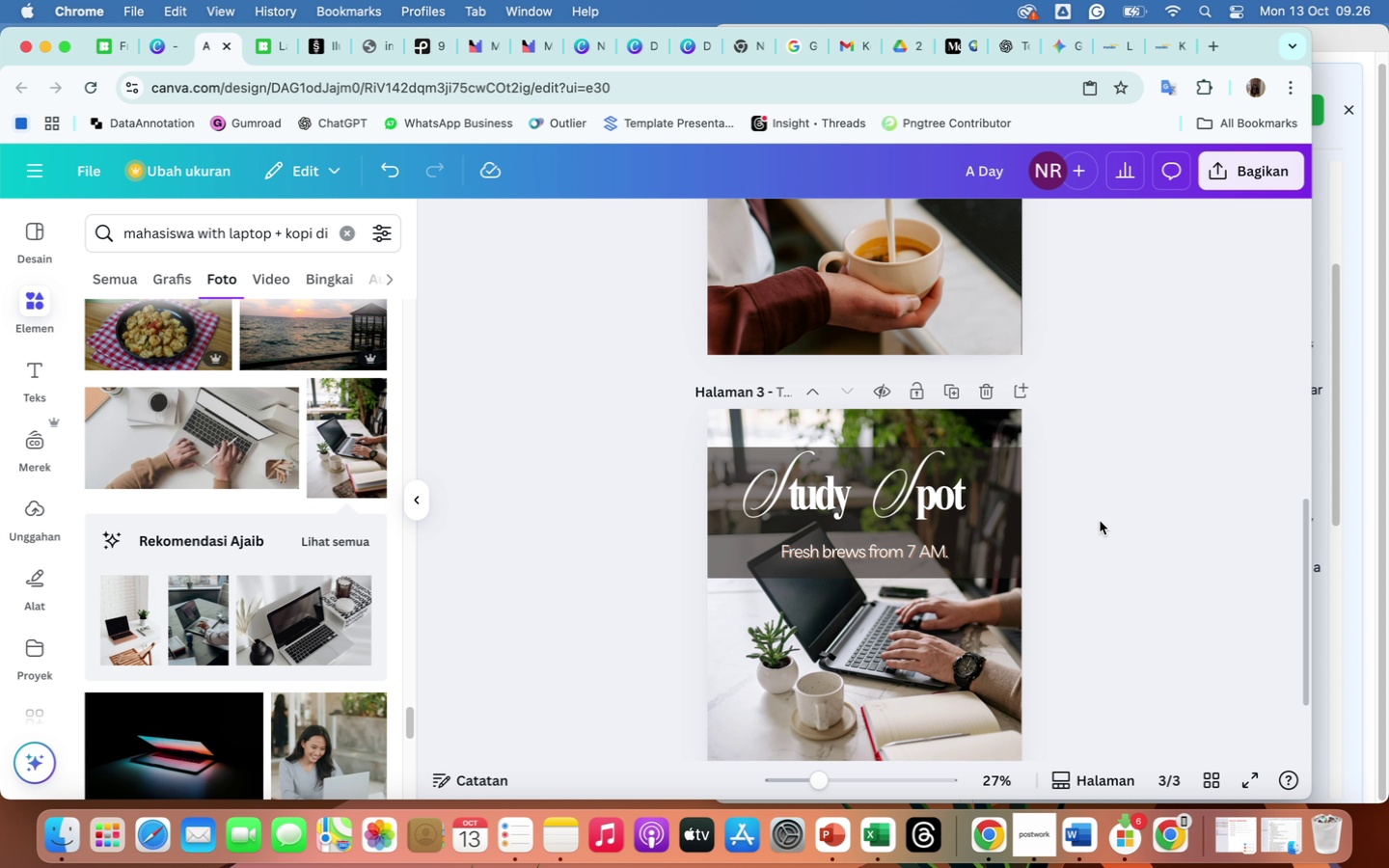 
scroll: coordinate [877, 379], scroll_direction: up, amount: 36.0
 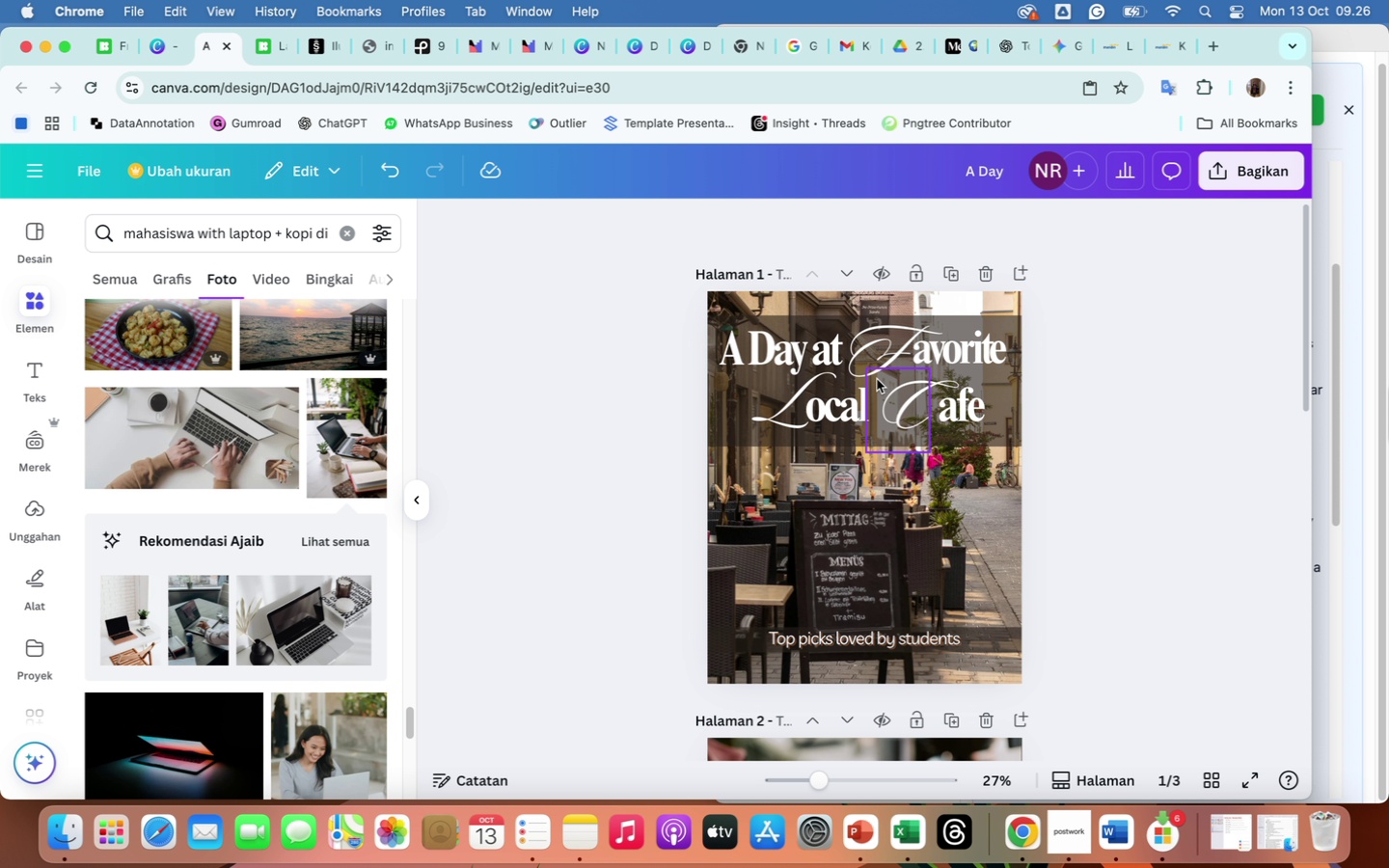 
scroll: coordinate [877, 379], scroll_direction: down, amount: 43.0
 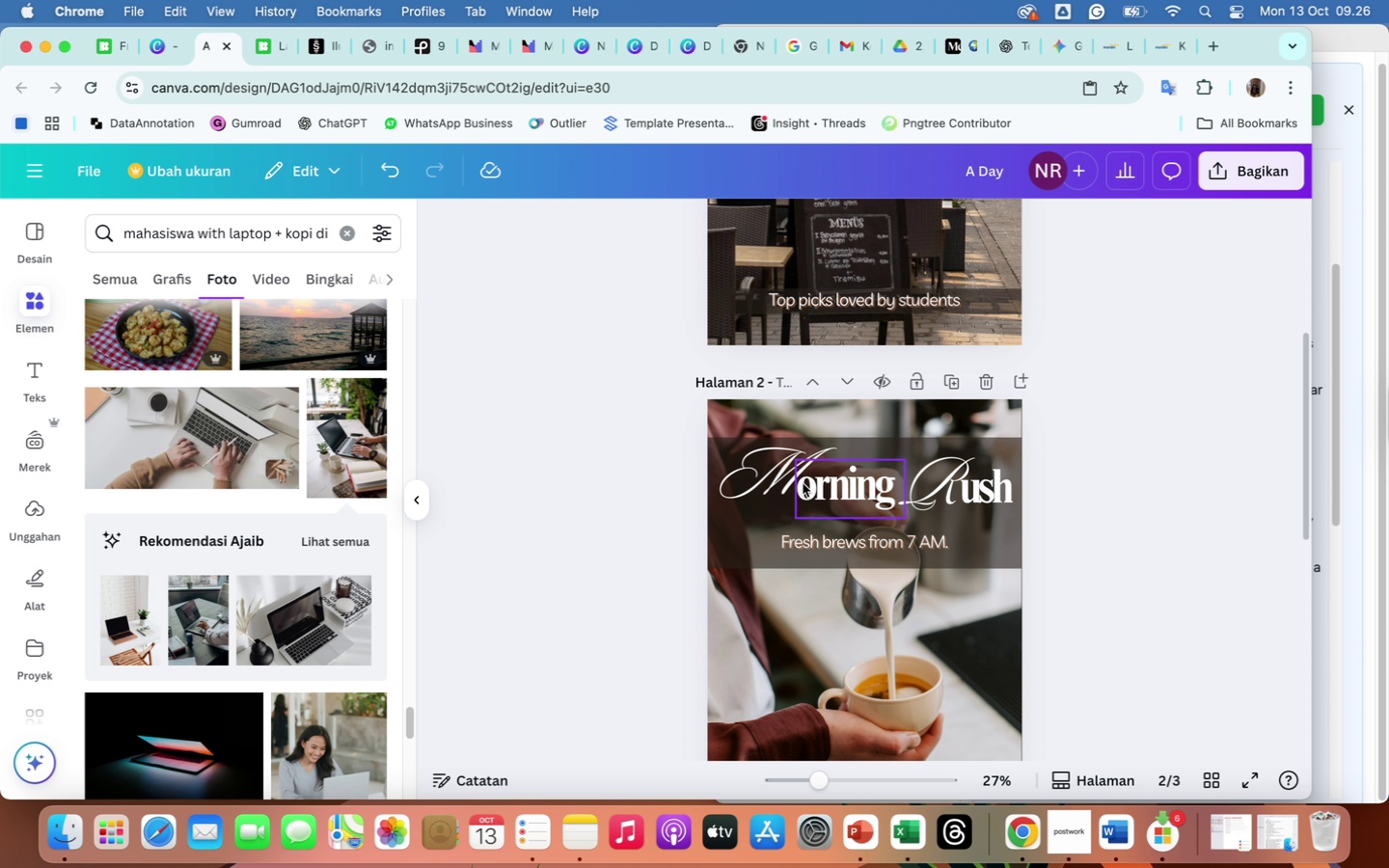 
left_click([803, 483])
 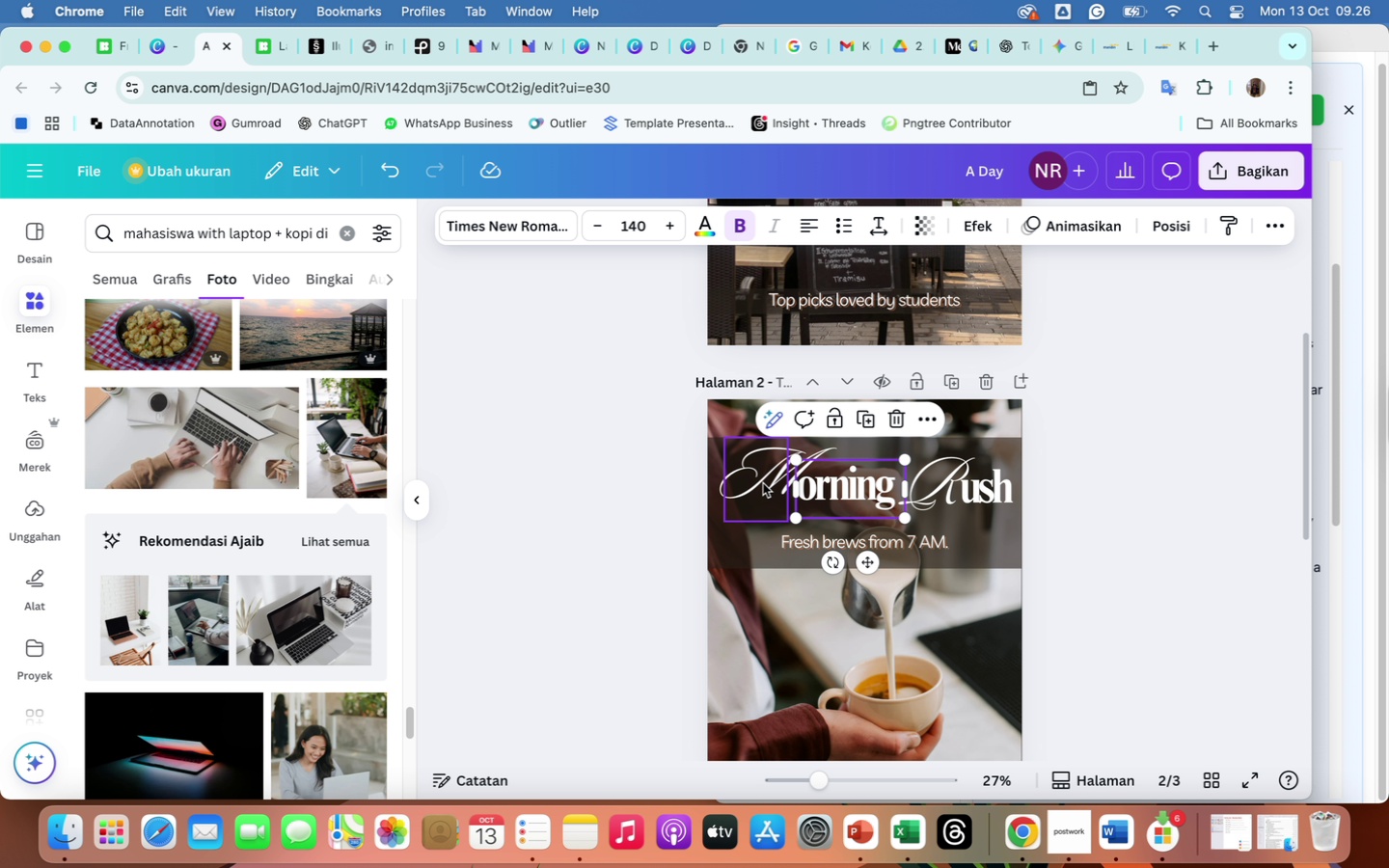 
left_click([763, 483])
 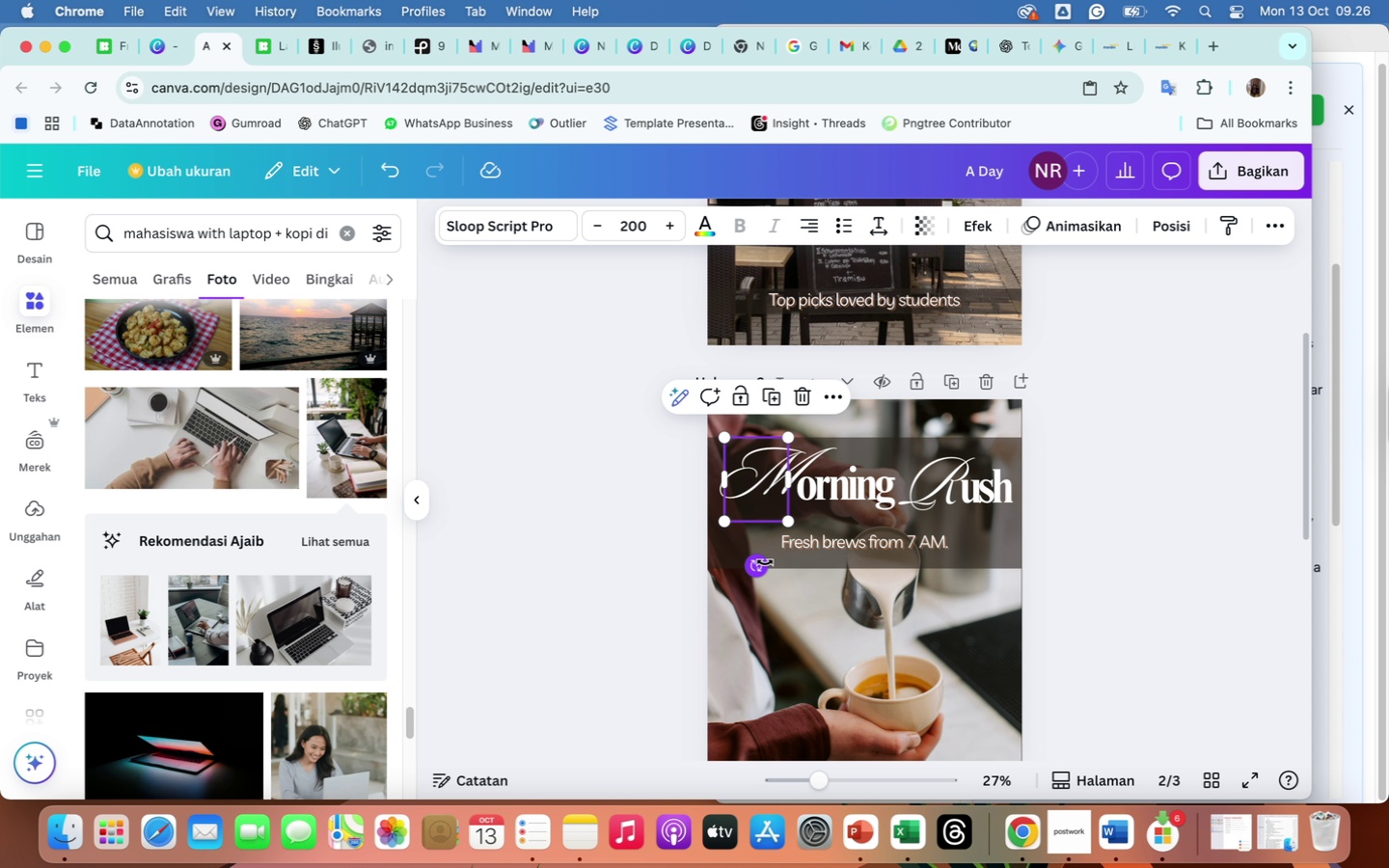 
left_click_drag(start_coordinate=[765, 562], to_coordinate=[790, 570])
 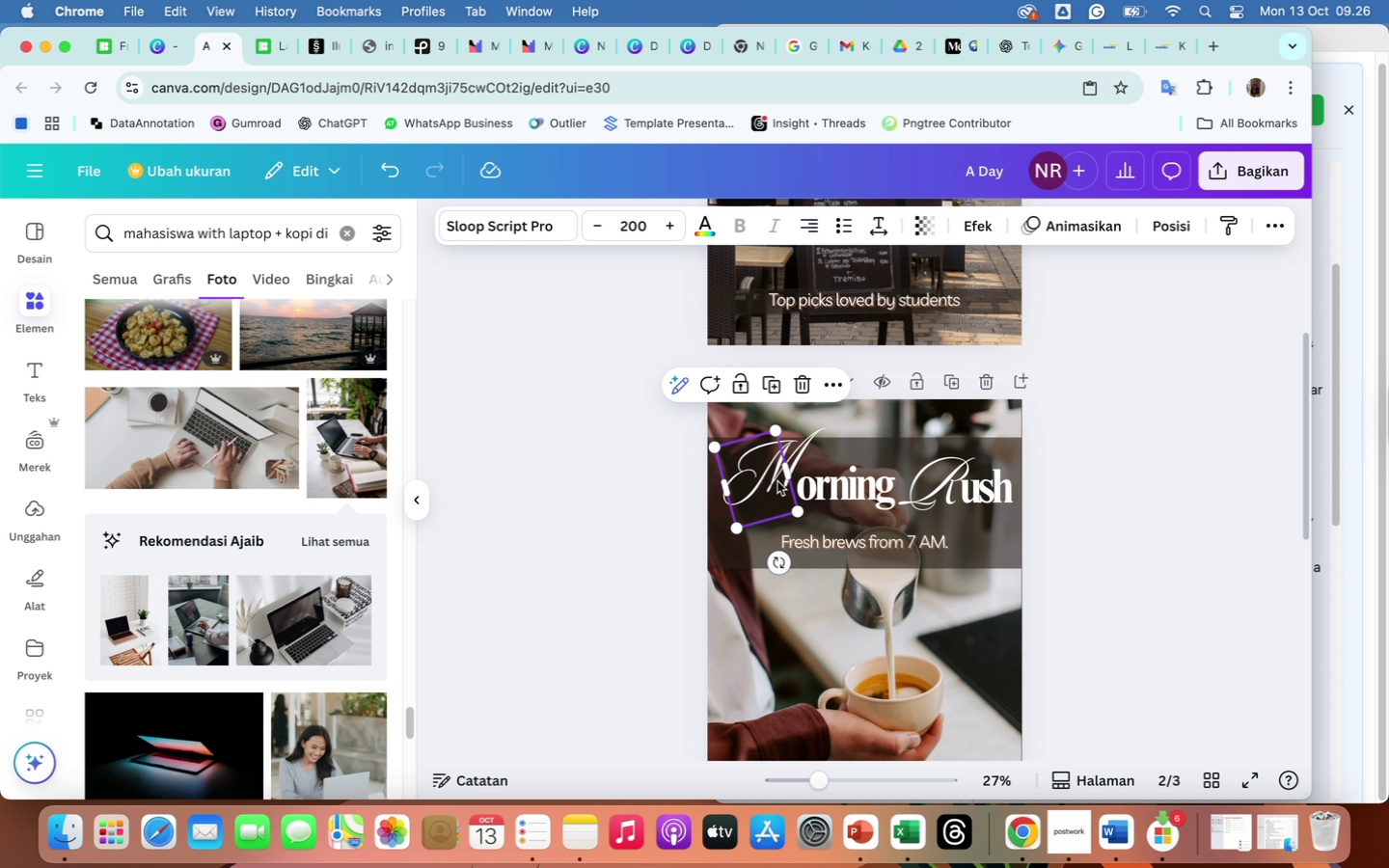 
left_click_drag(start_coordinate=[777, 481], to_coordinate=[779, 493])
 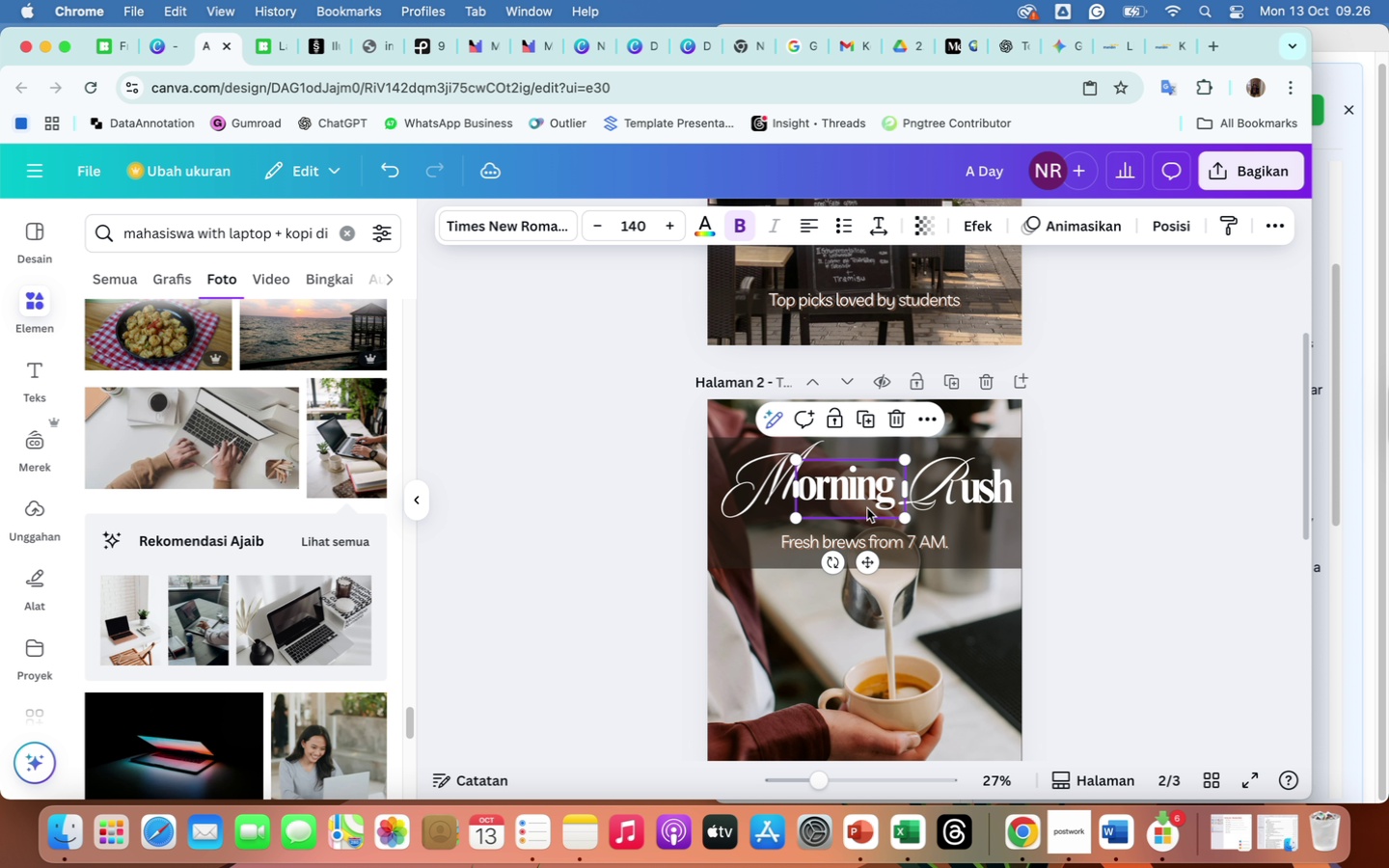 
wait(6.3)
 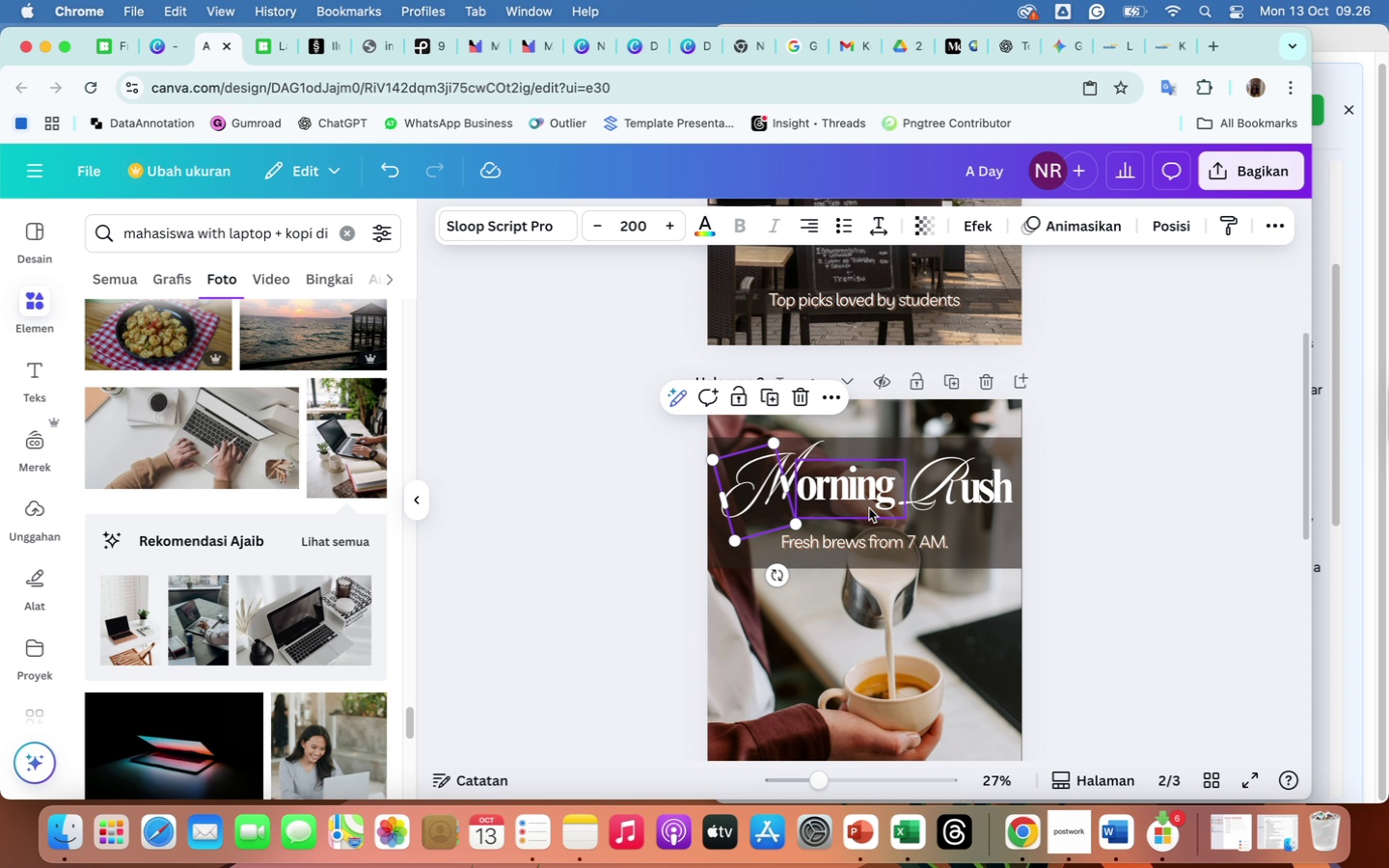 
left_click([940, 492])
 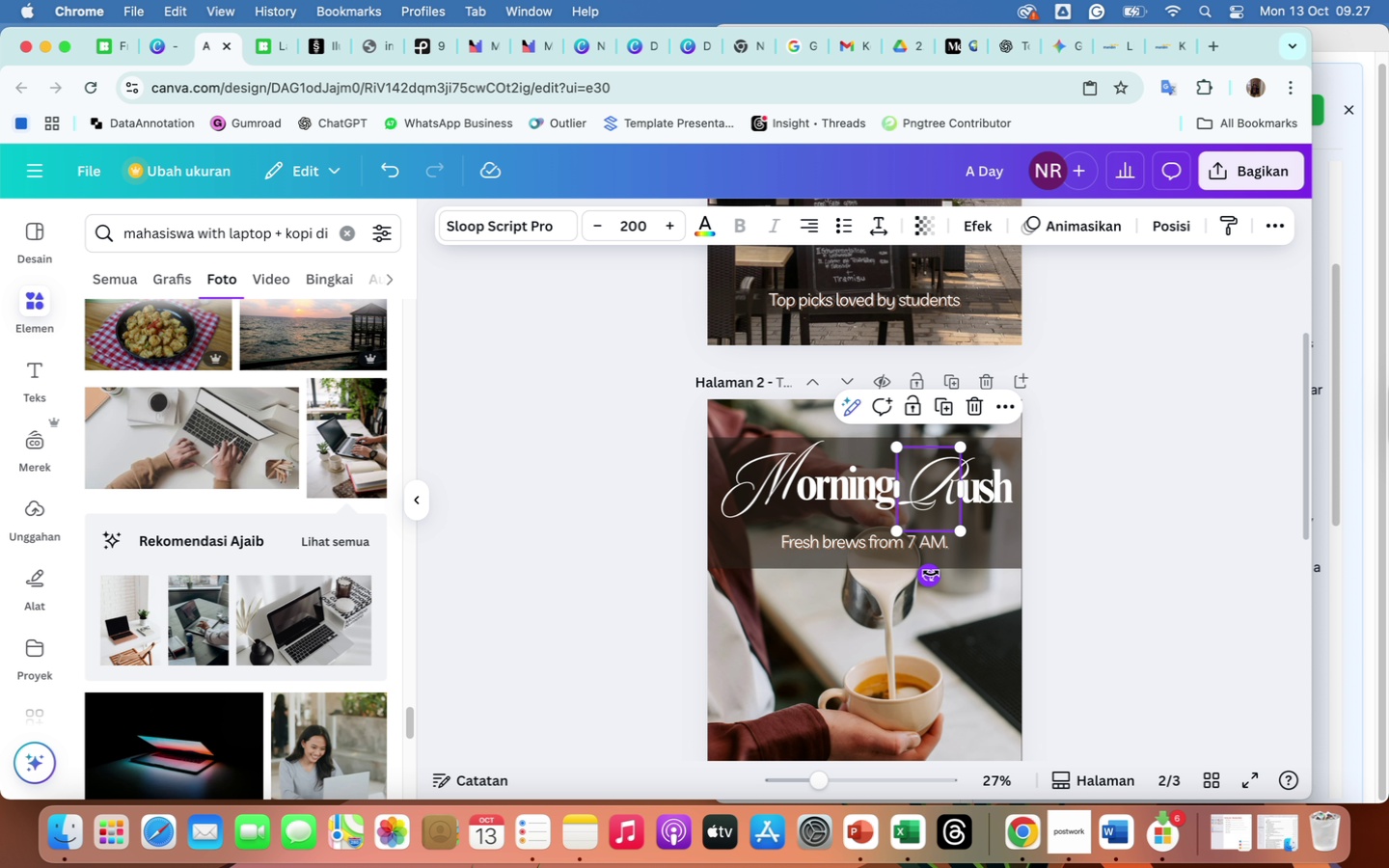 
left_click_drag(start_coordinate=[931, 573], to_coordinate=[955, 573])
 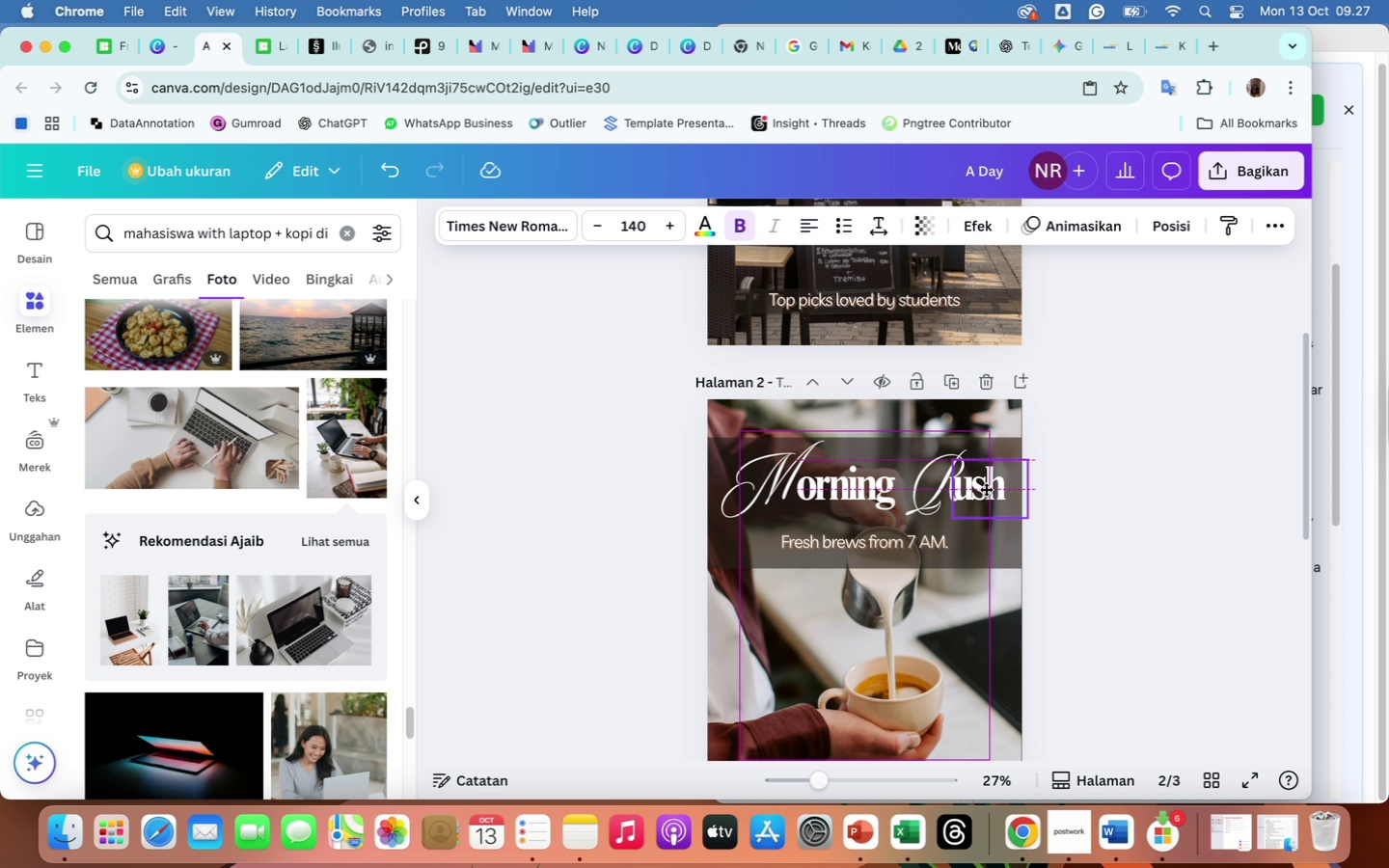 
wait(12.2)
 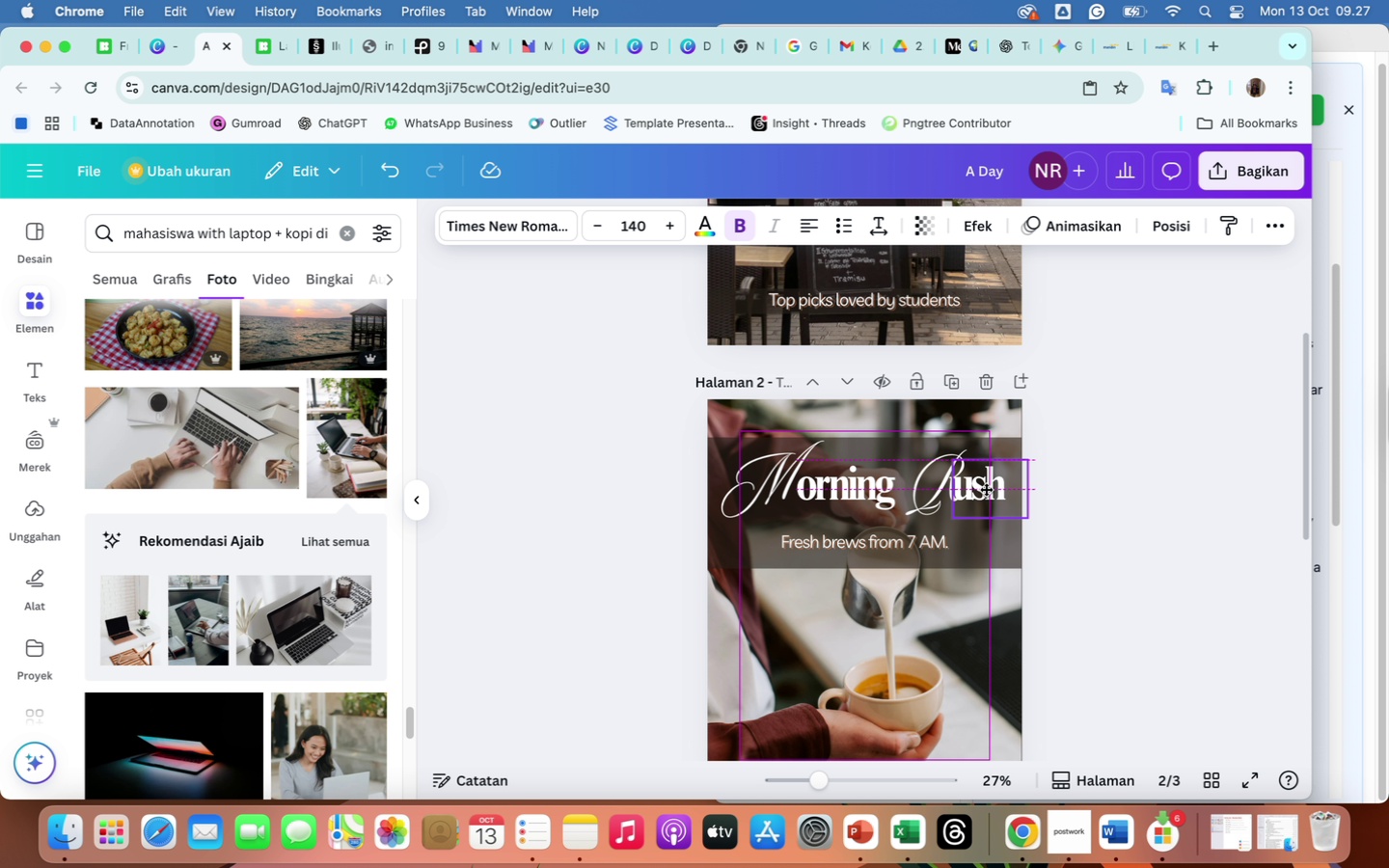 
left_click([1086, 554])
 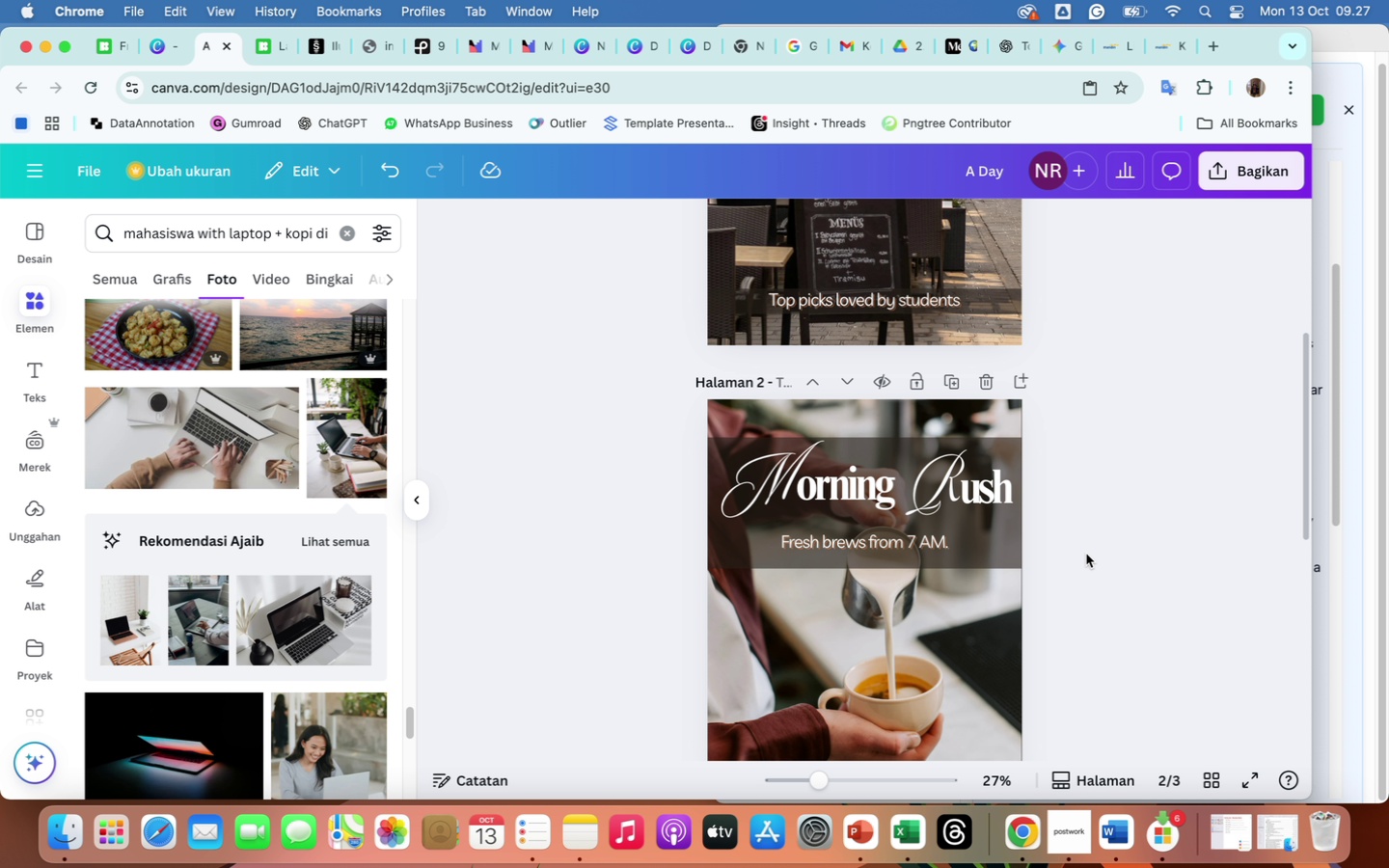 
wait(9.43)
 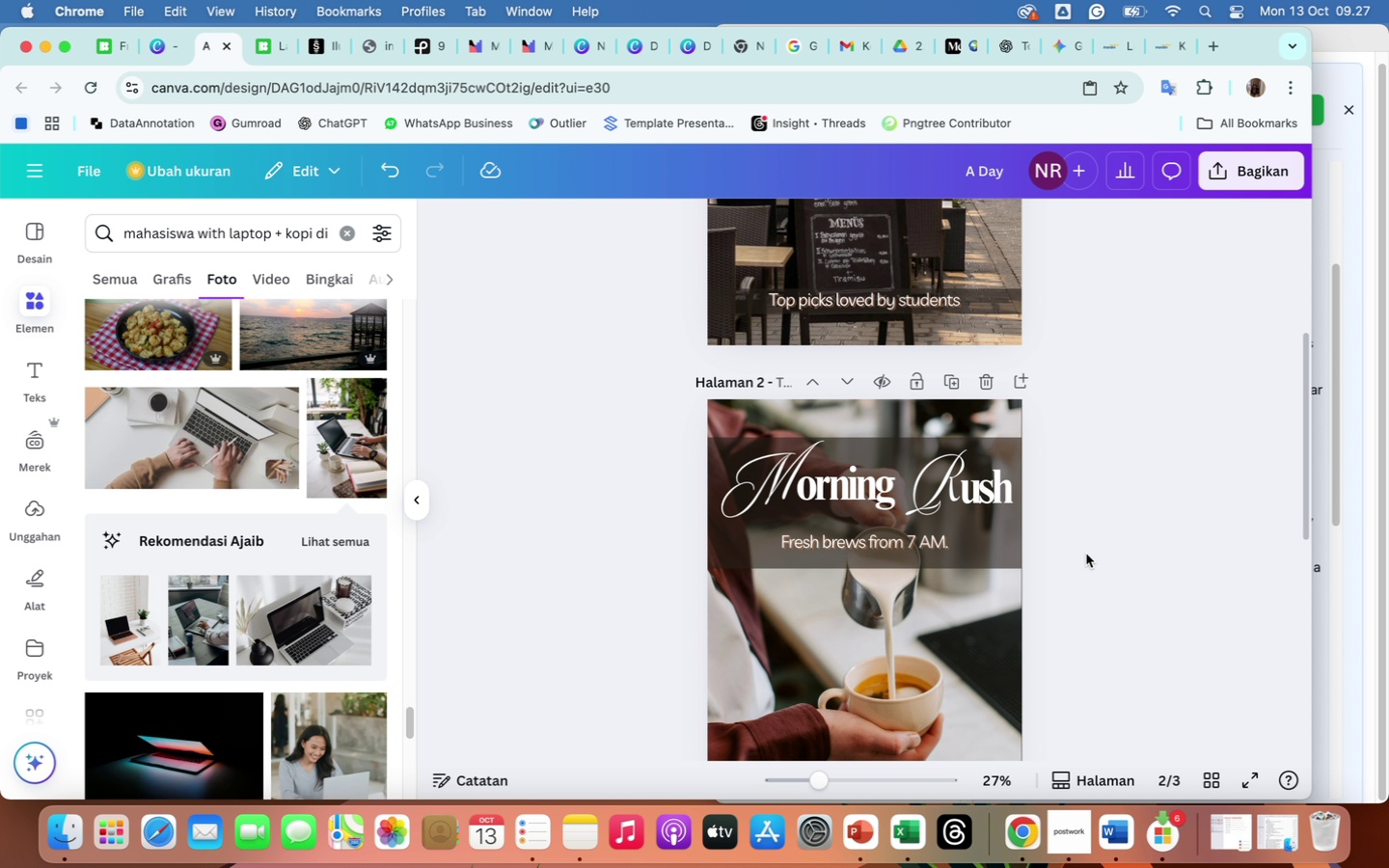 
scroll: coordinate [947, 426], scroll_direction: up, amount: 30.0
 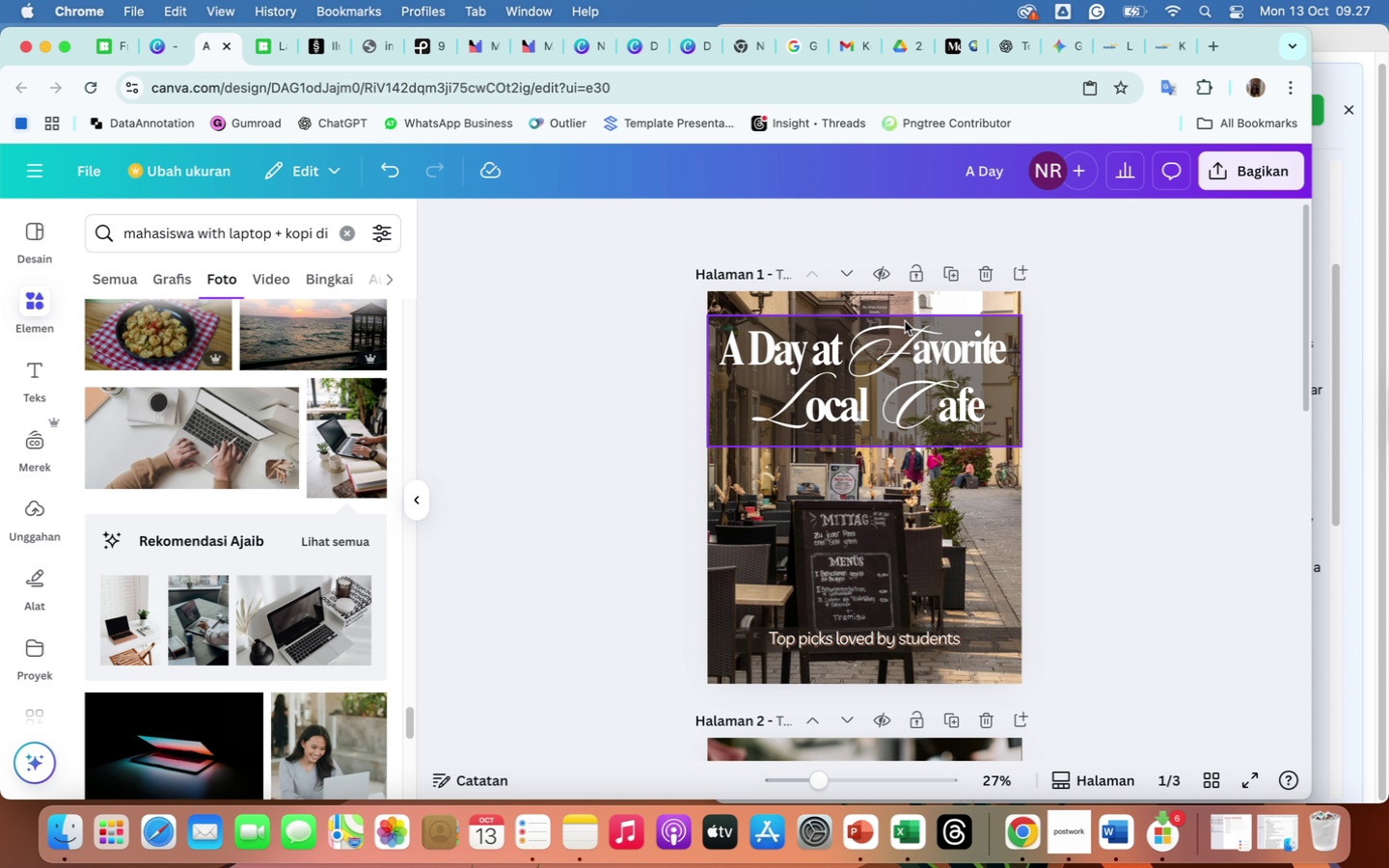 
left_click([899, 355])
 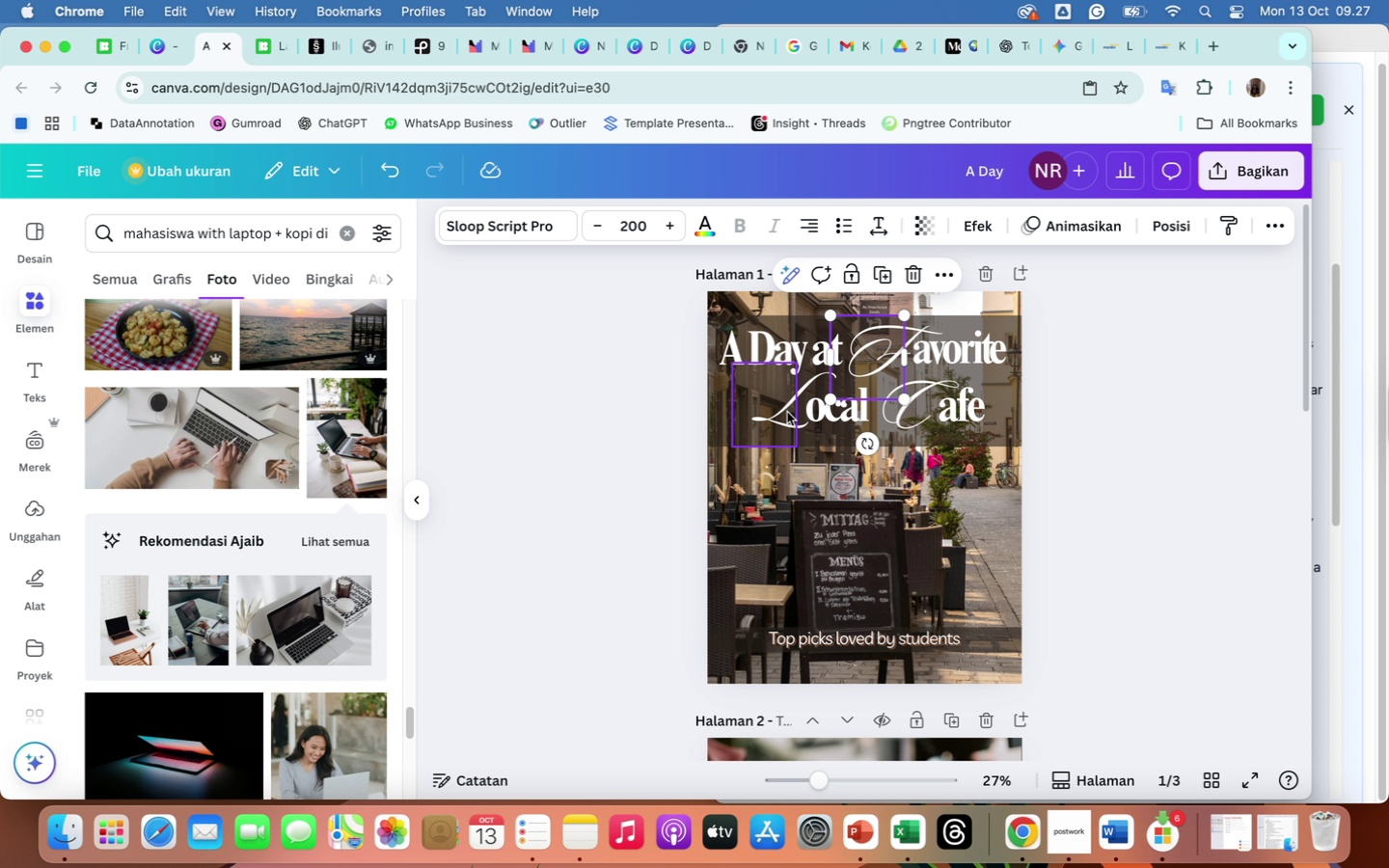 
left_click([792, 417])
 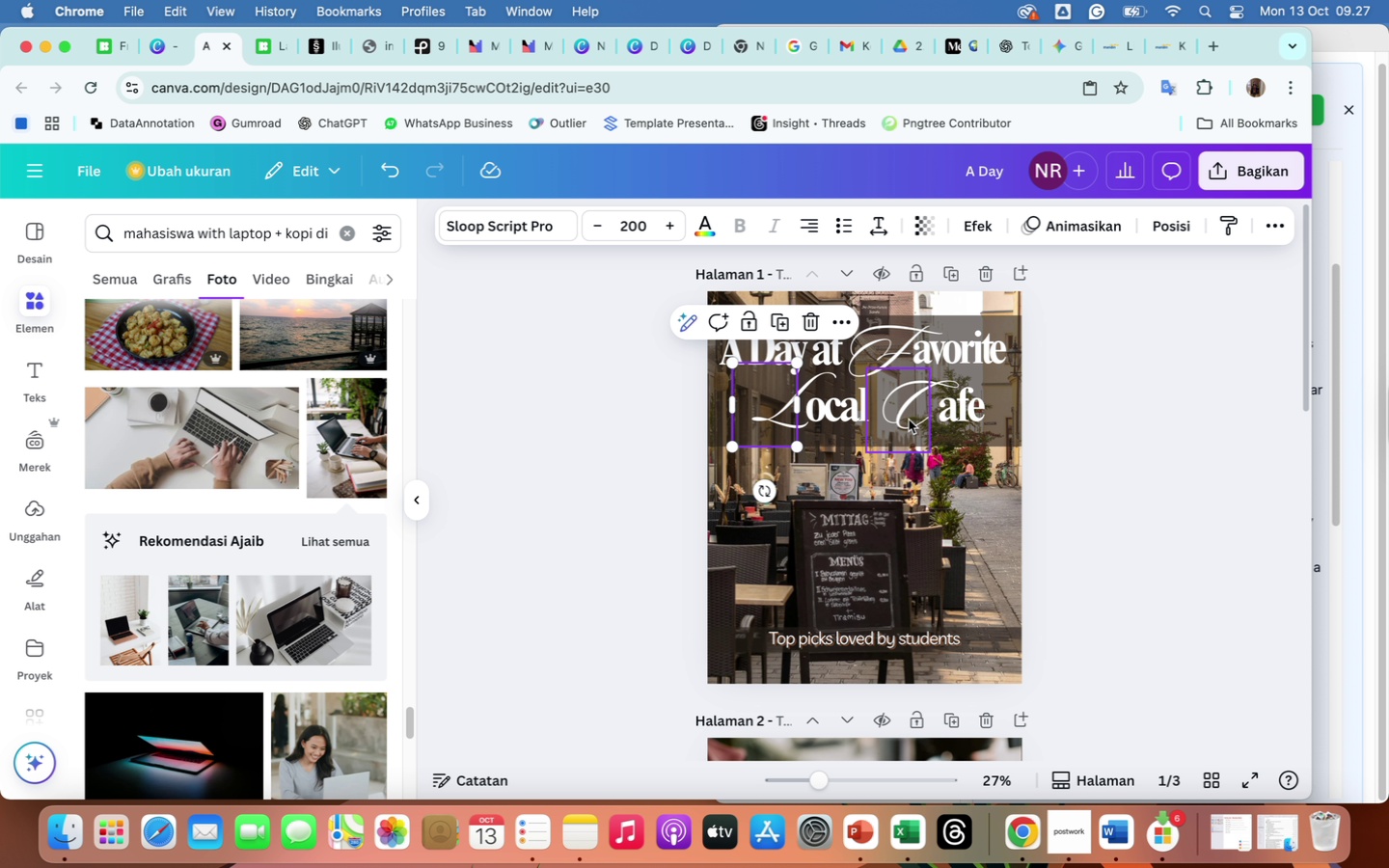 
left_click([909, 420])
 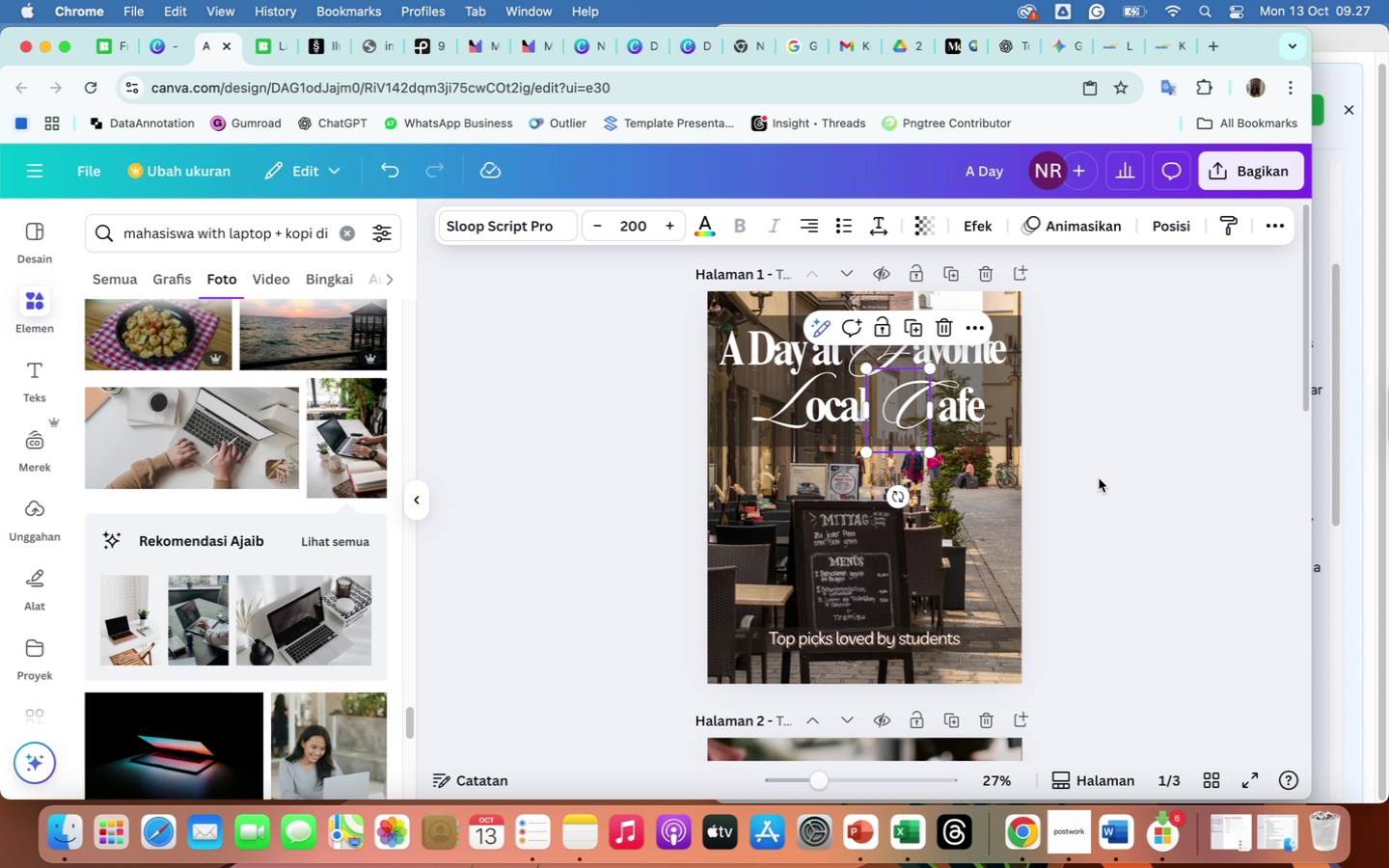 
left_click([1099, 478])
 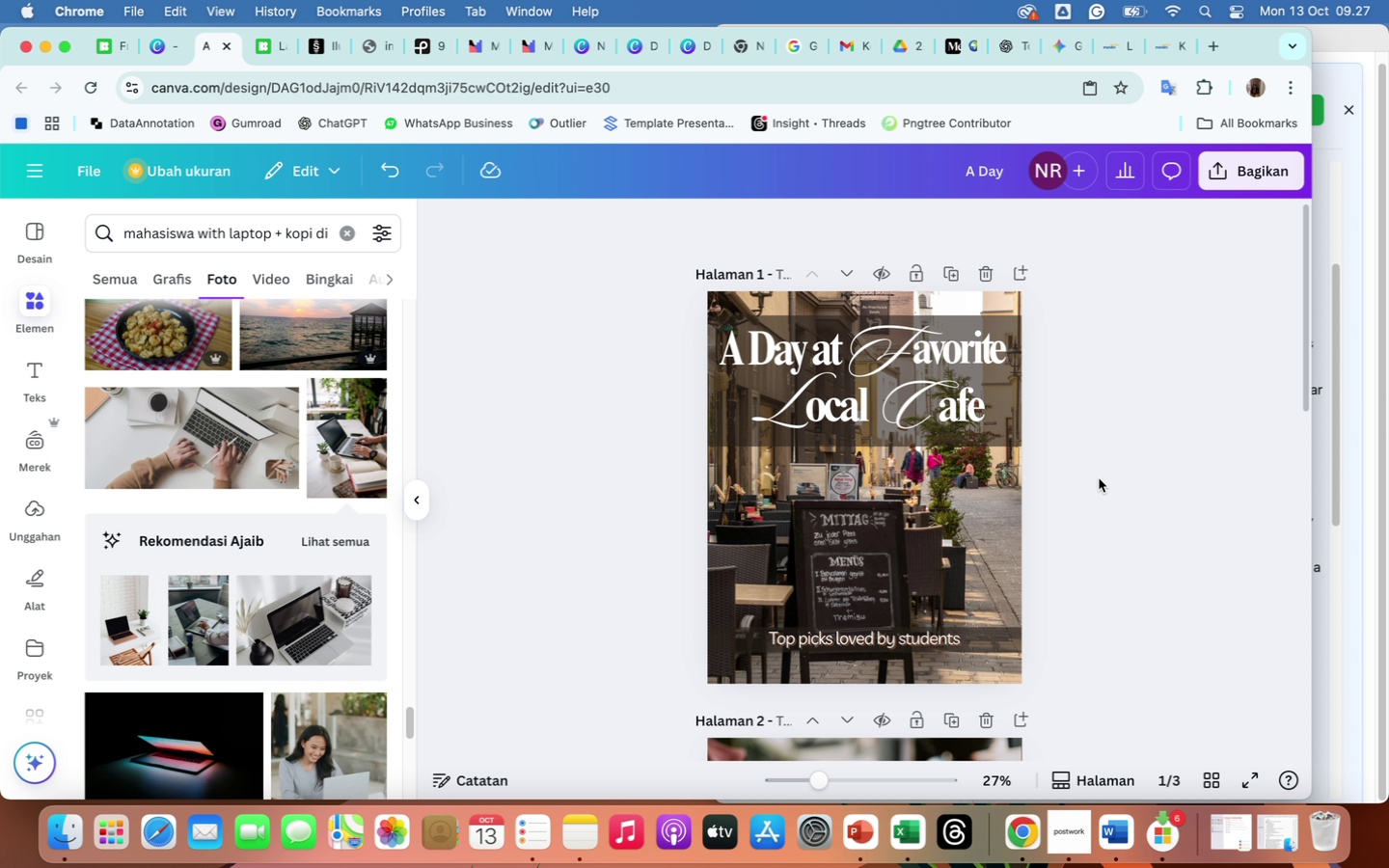 
scroll: coordinate [1099, 478], scroll_direction: down, amount: 37.0
 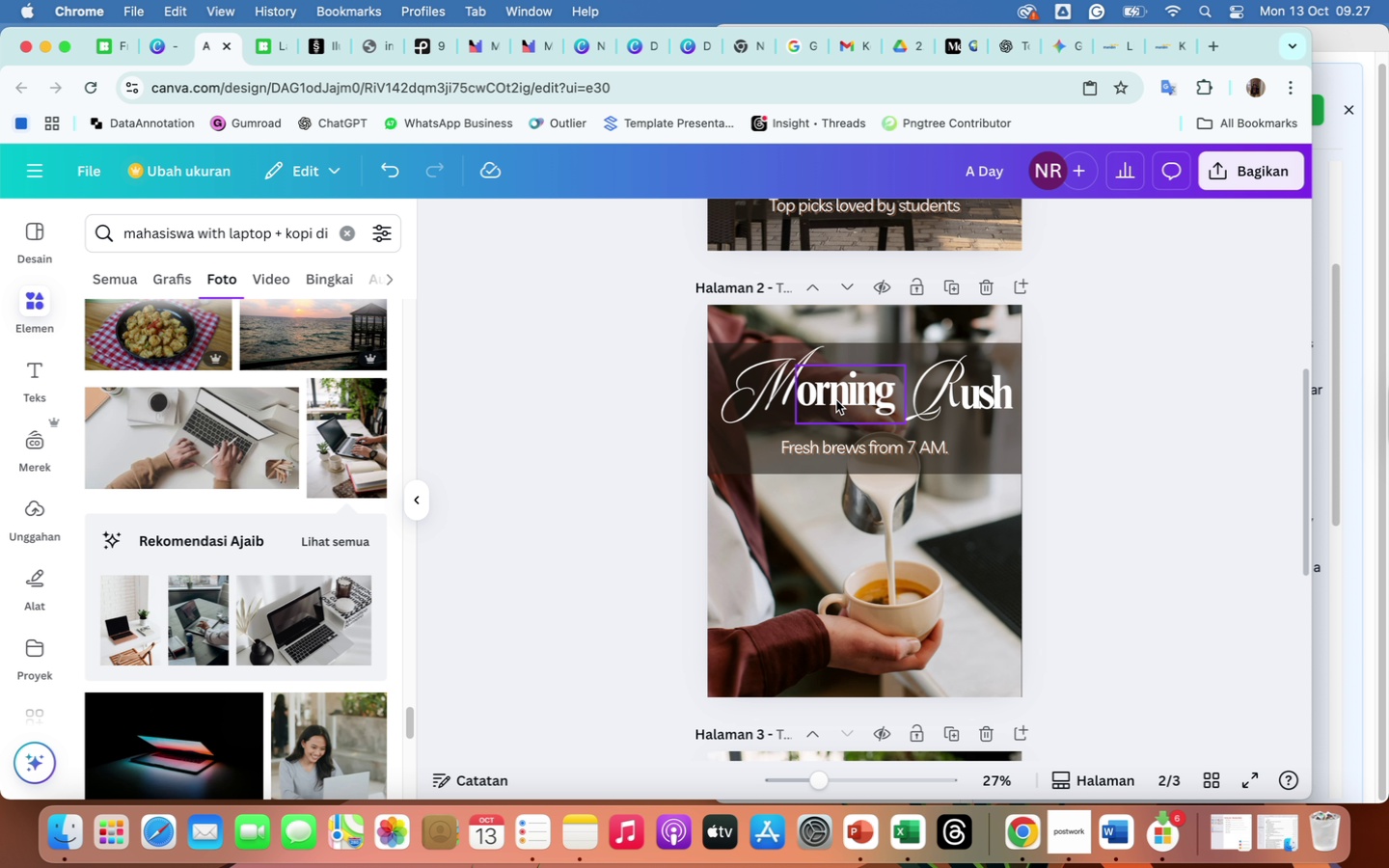 
left_click([836, 400])
 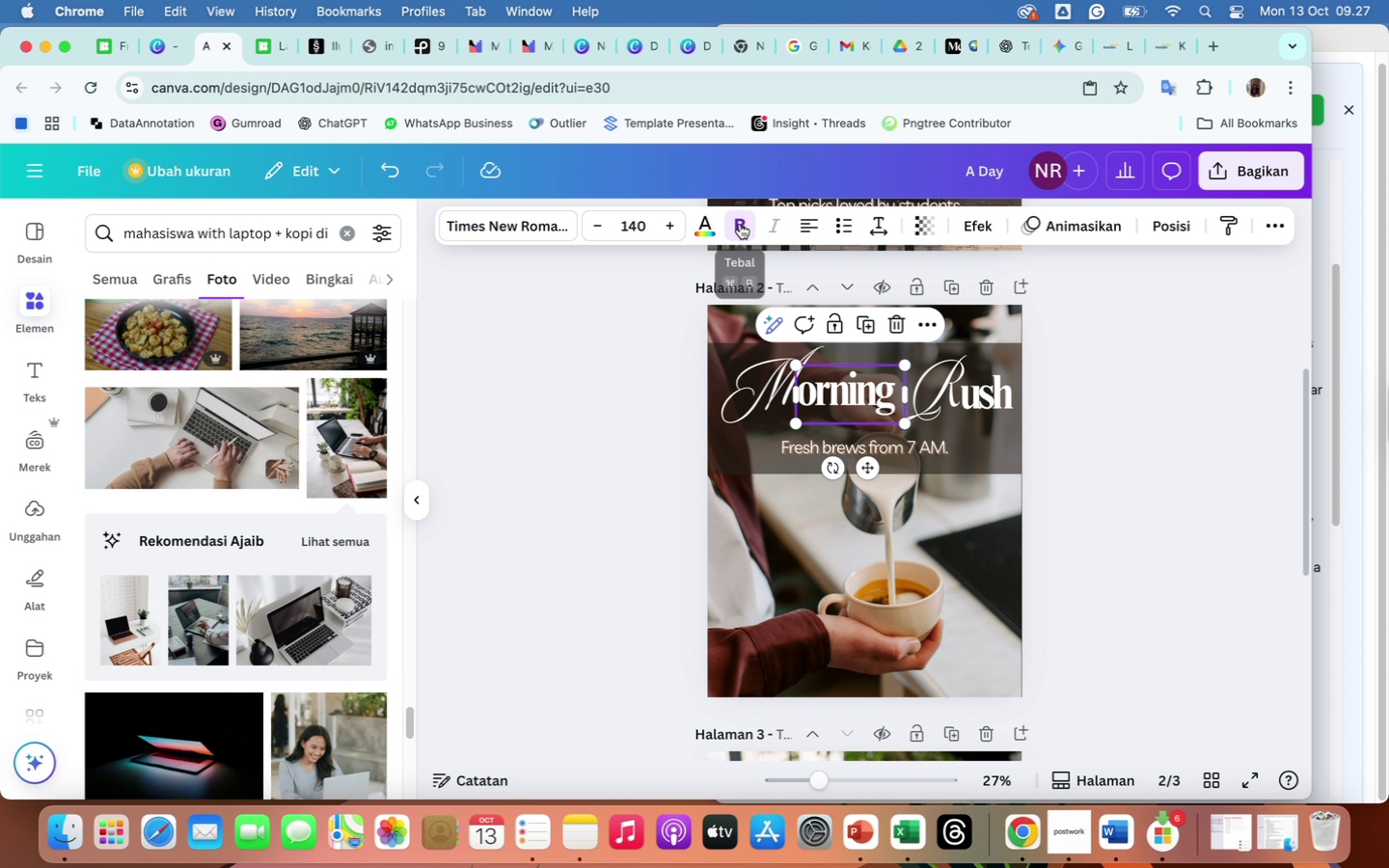 
left_click([740, 224])
 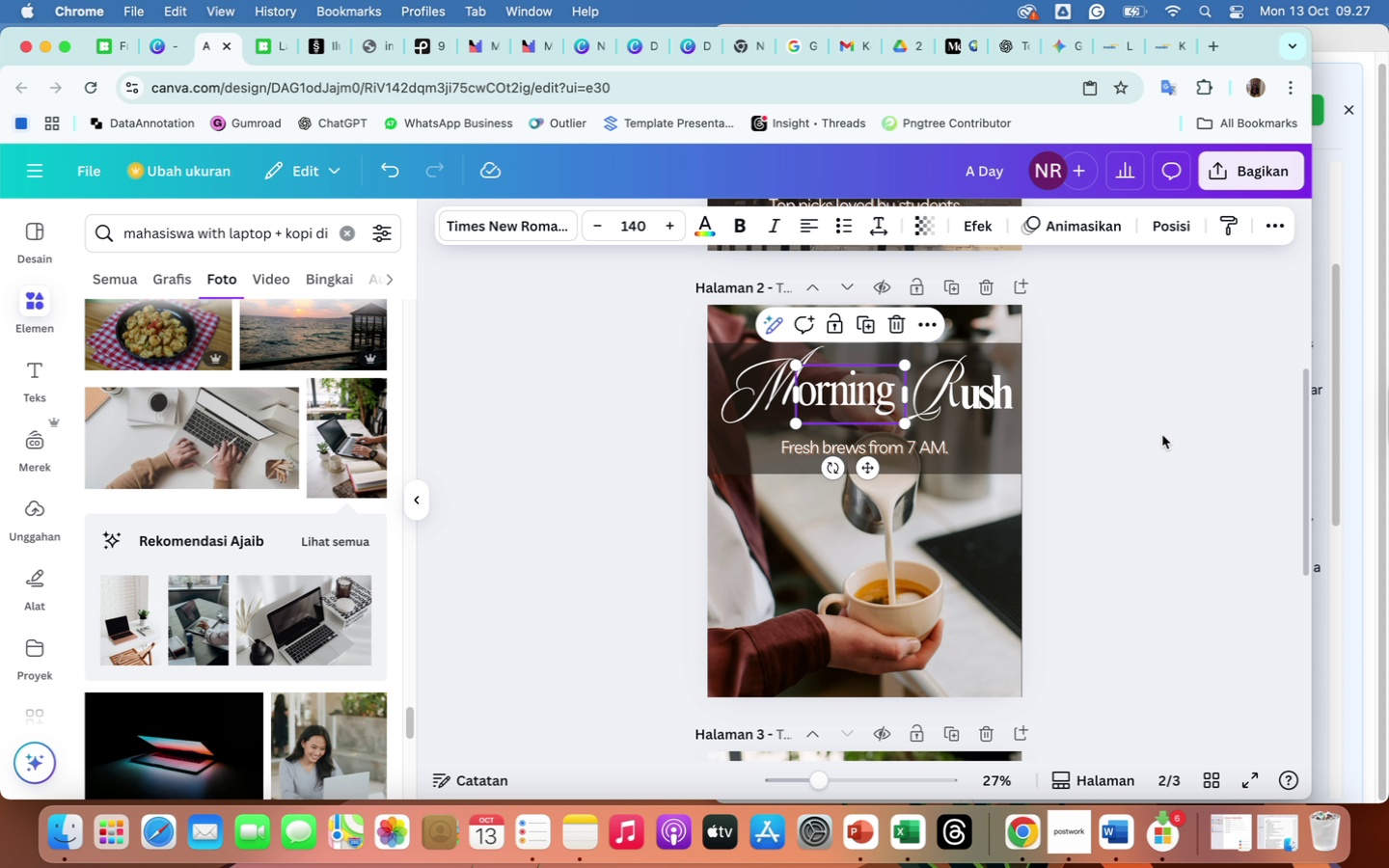 
left_click([1234, 464])
 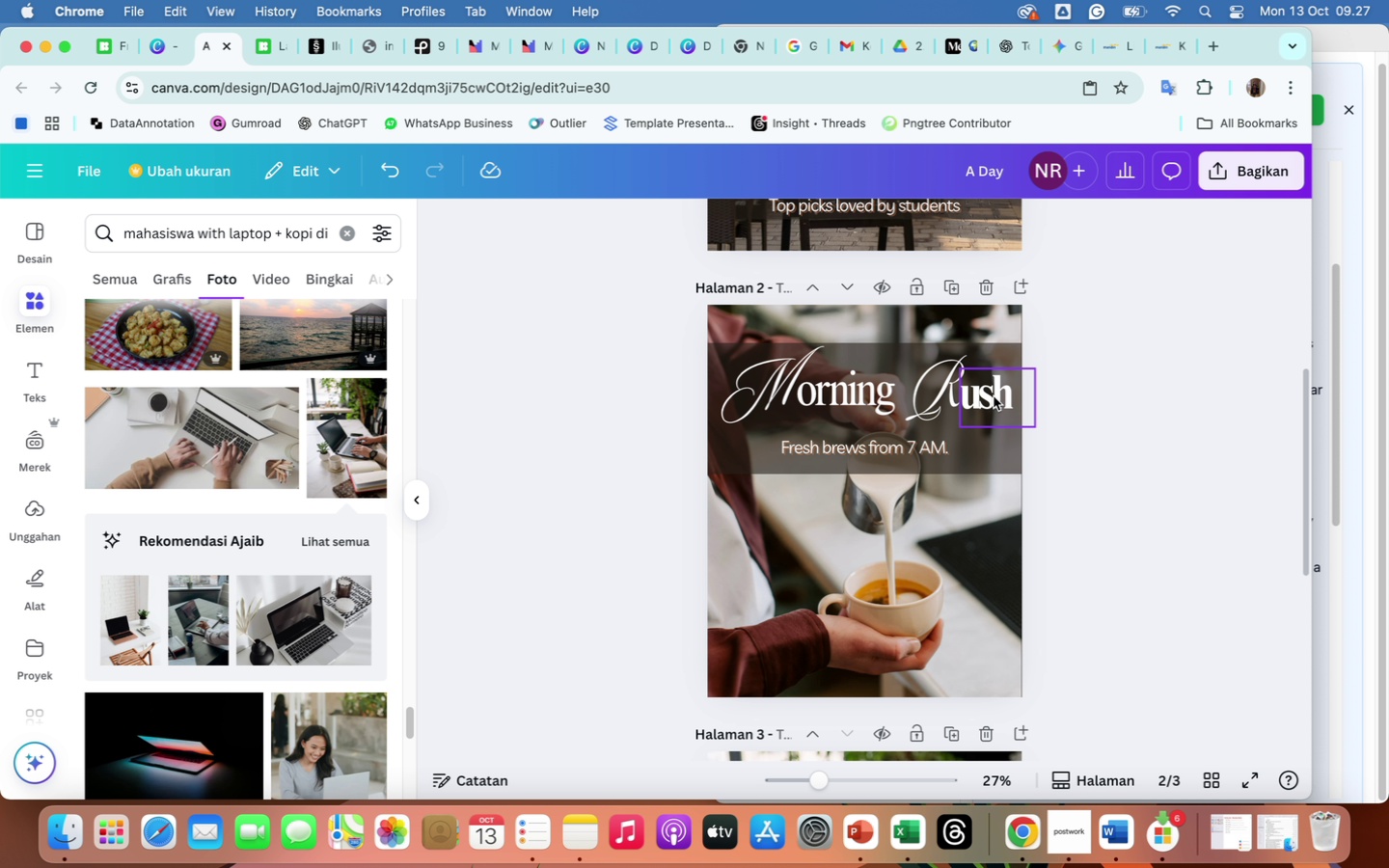 
left_click([994, 396])
 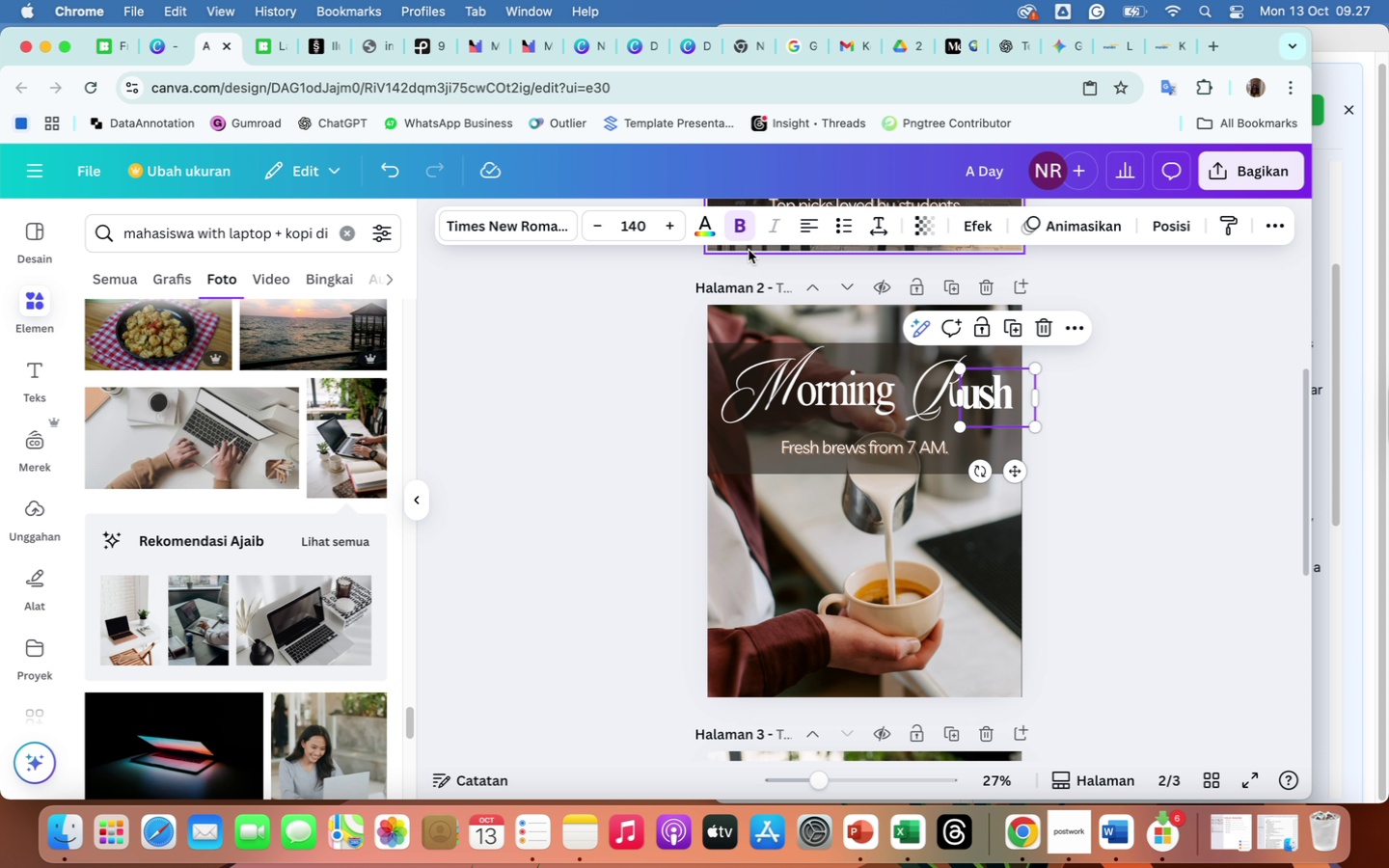 
wait(7.33)
 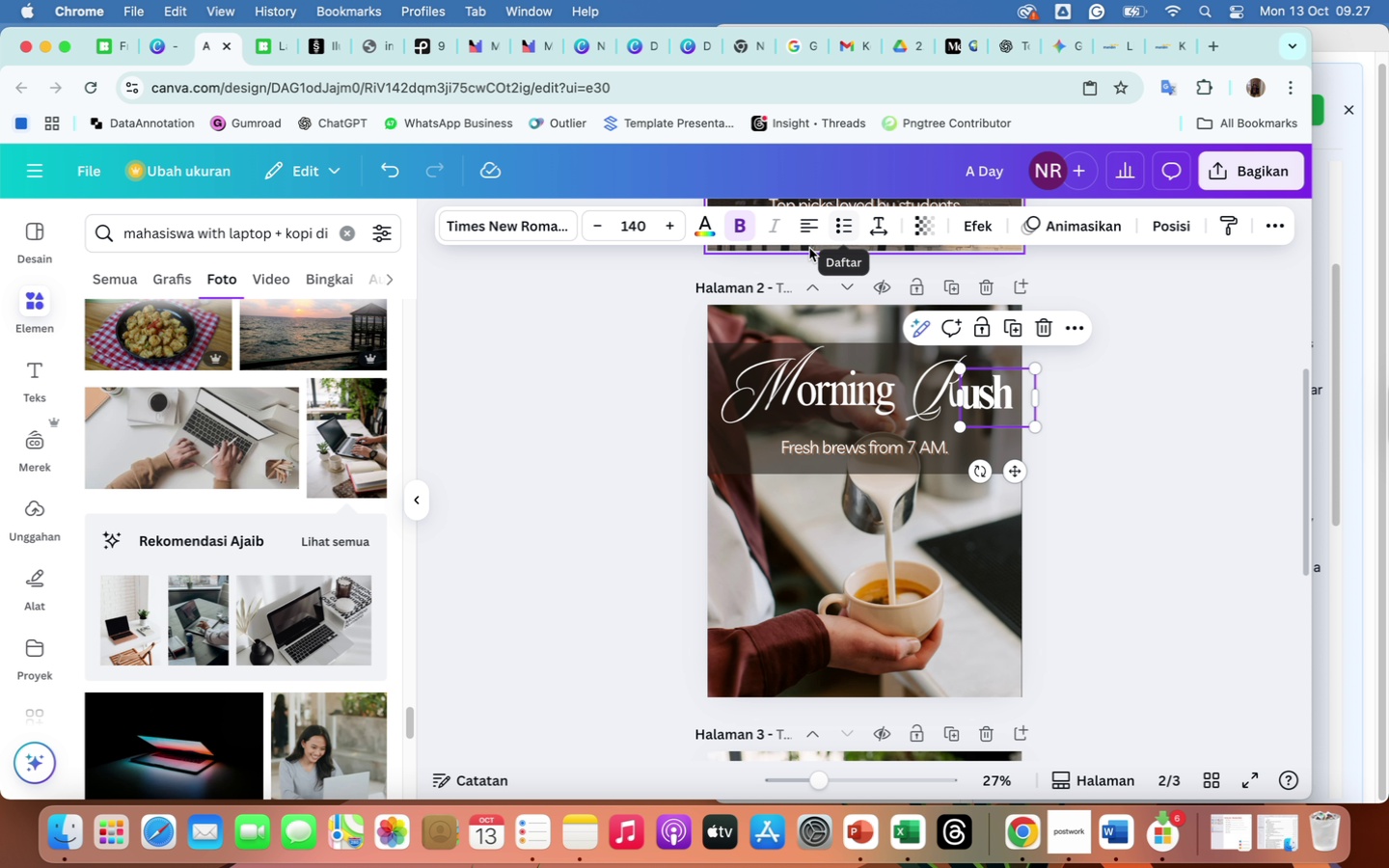 
left_click([743, 229])
 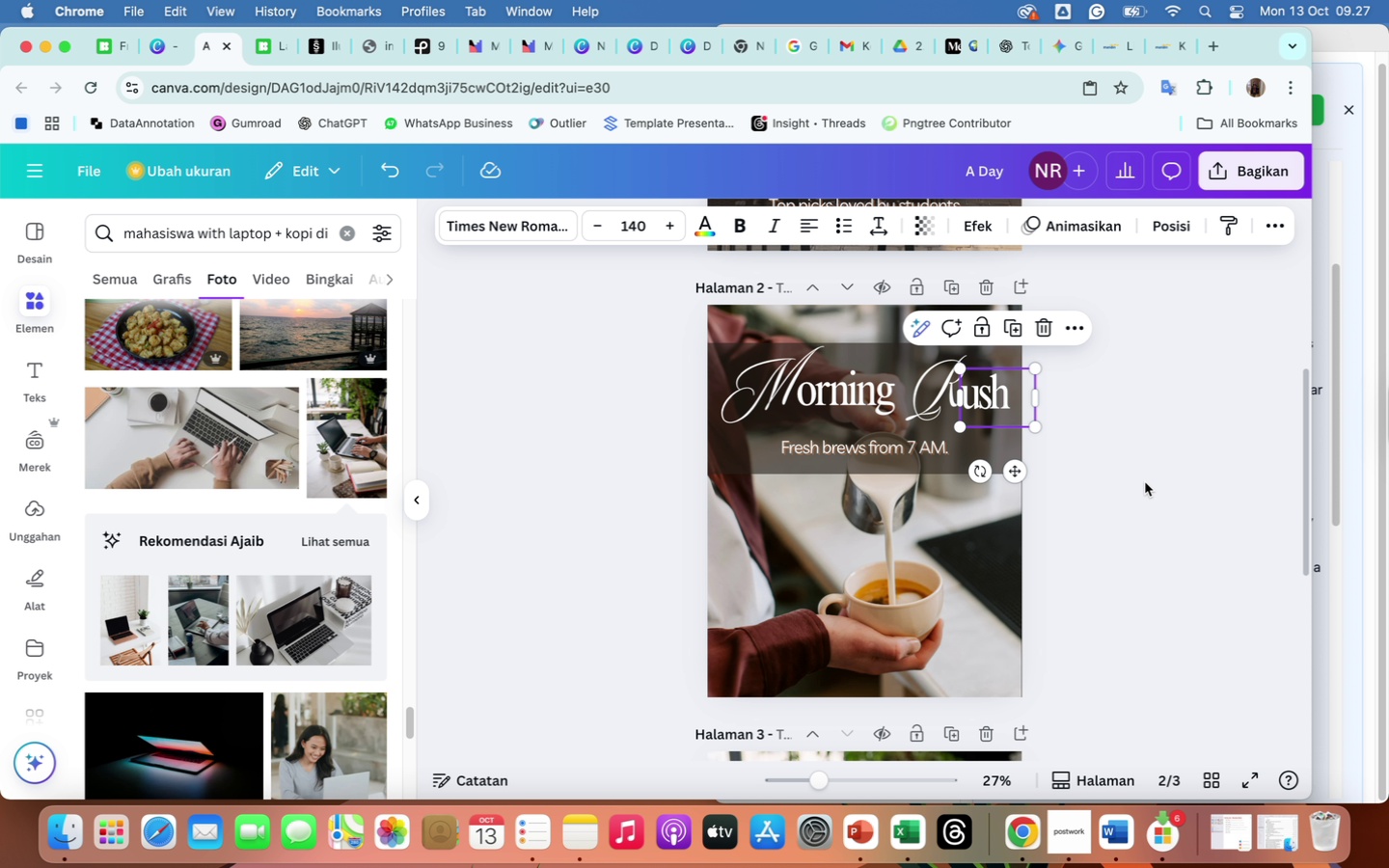 
left_click([1145, 482])
 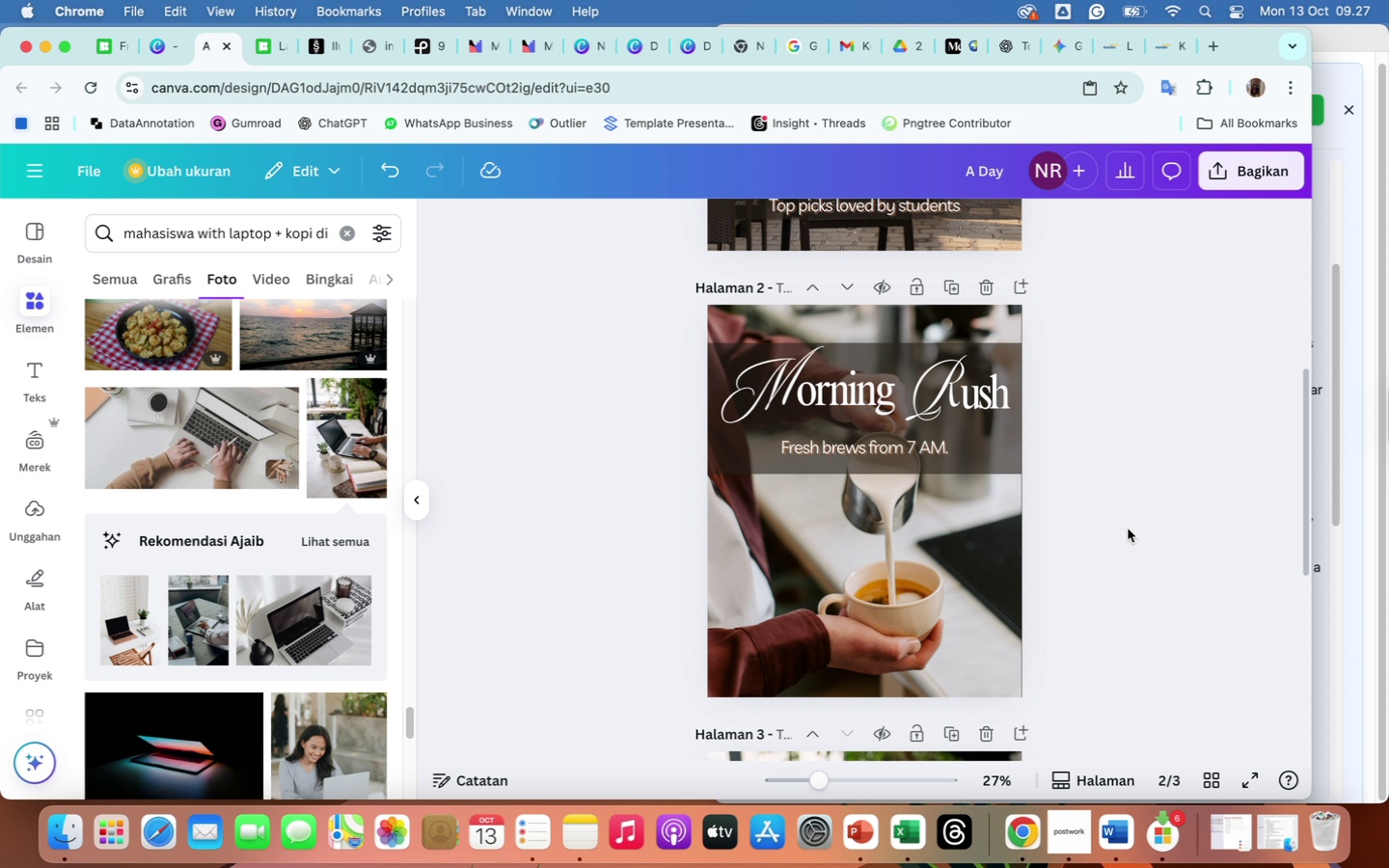 
scroll: coordinate [1109, 511], scroll_direction: down, amount: 29.0
 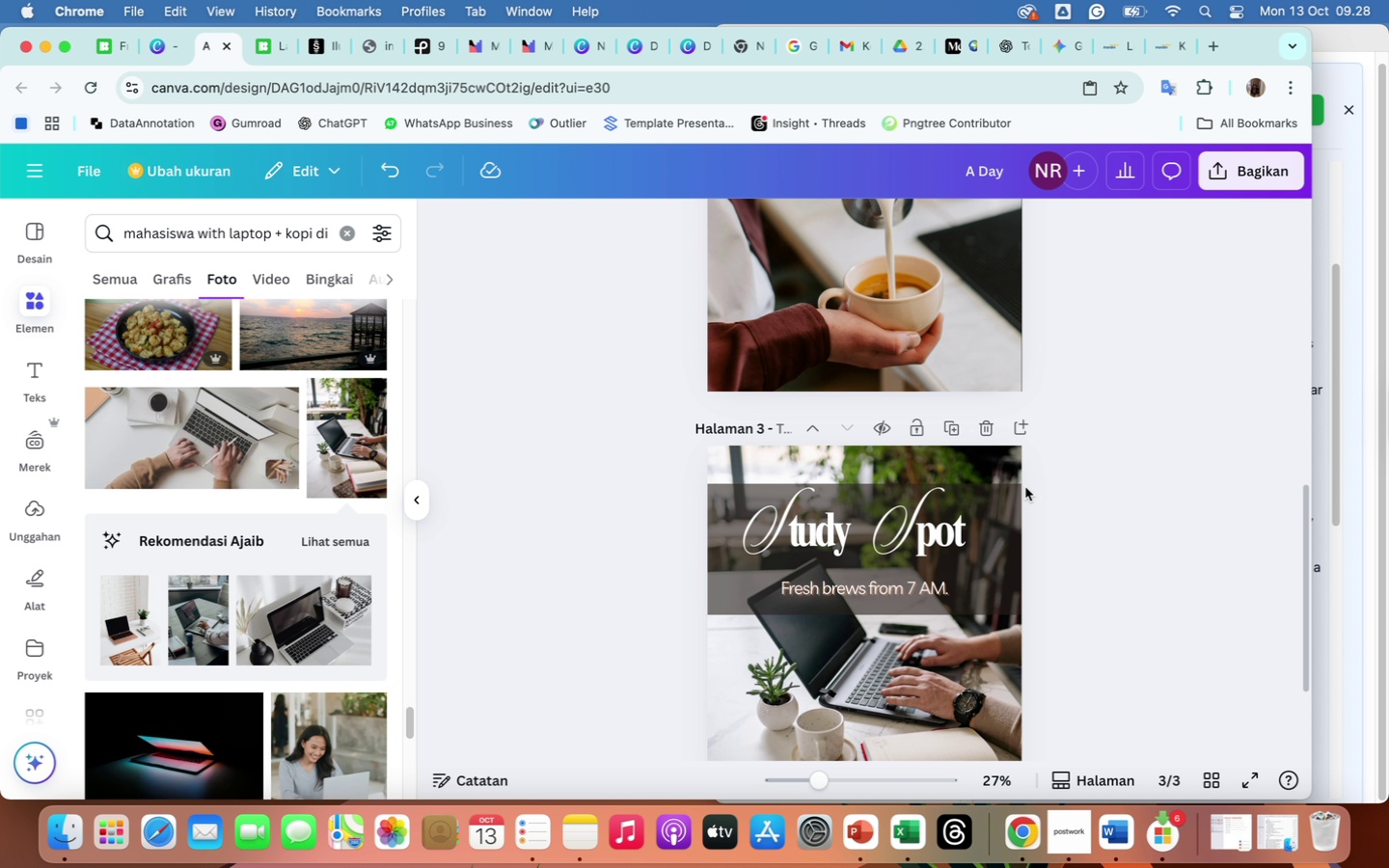 
left_click([831, 533])
 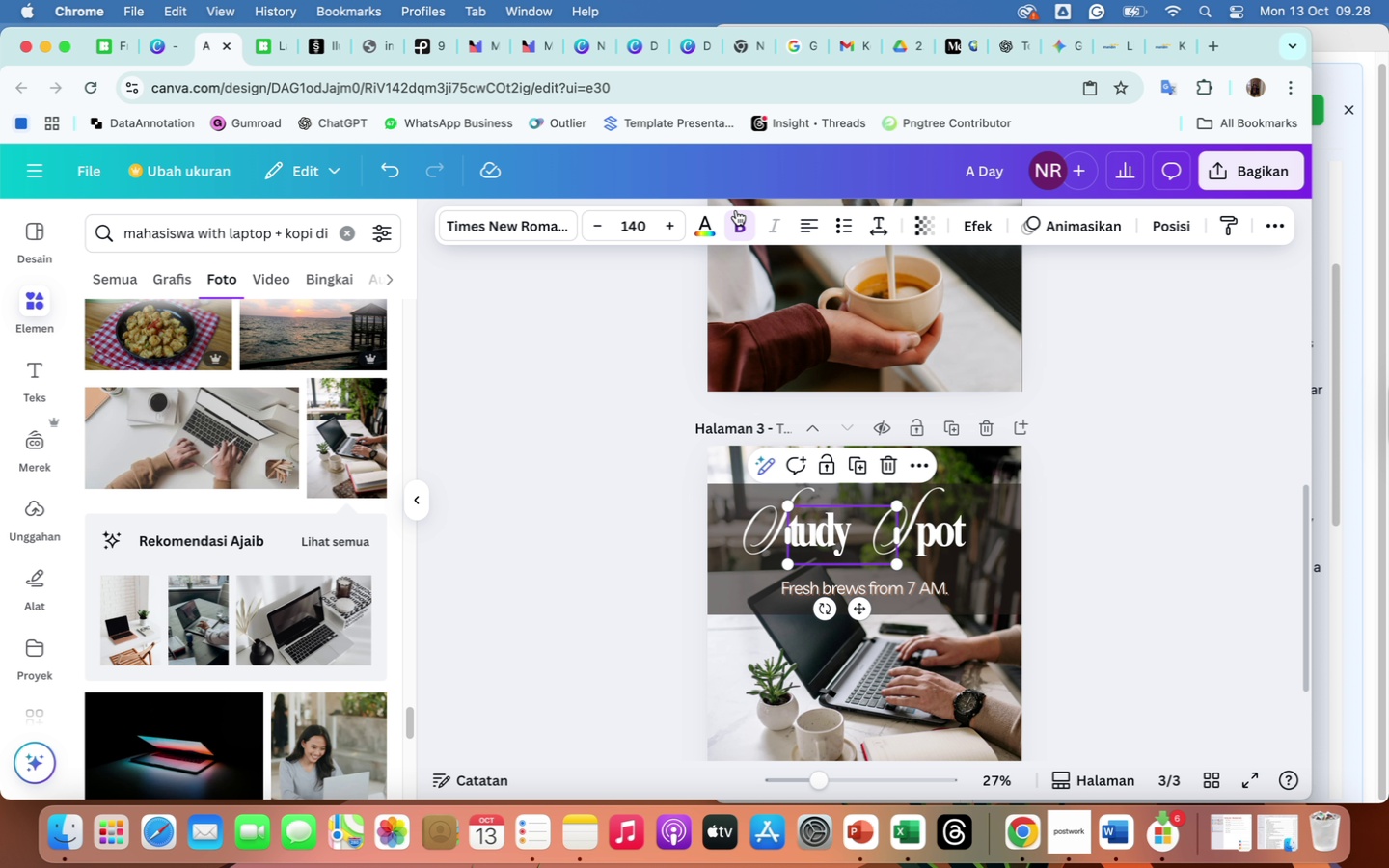 
left_click([739, 220])
 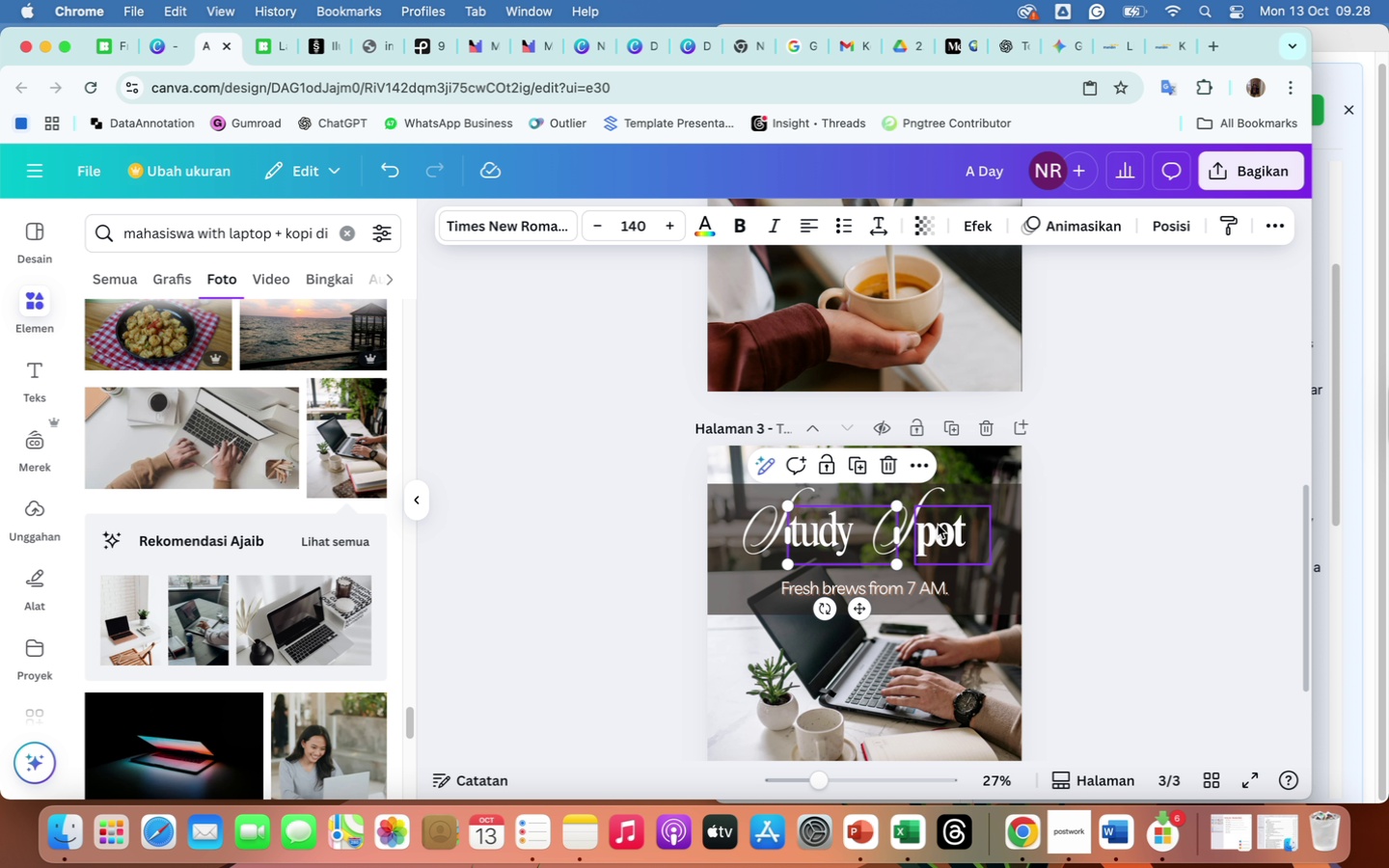 
left_click([940, 528])
 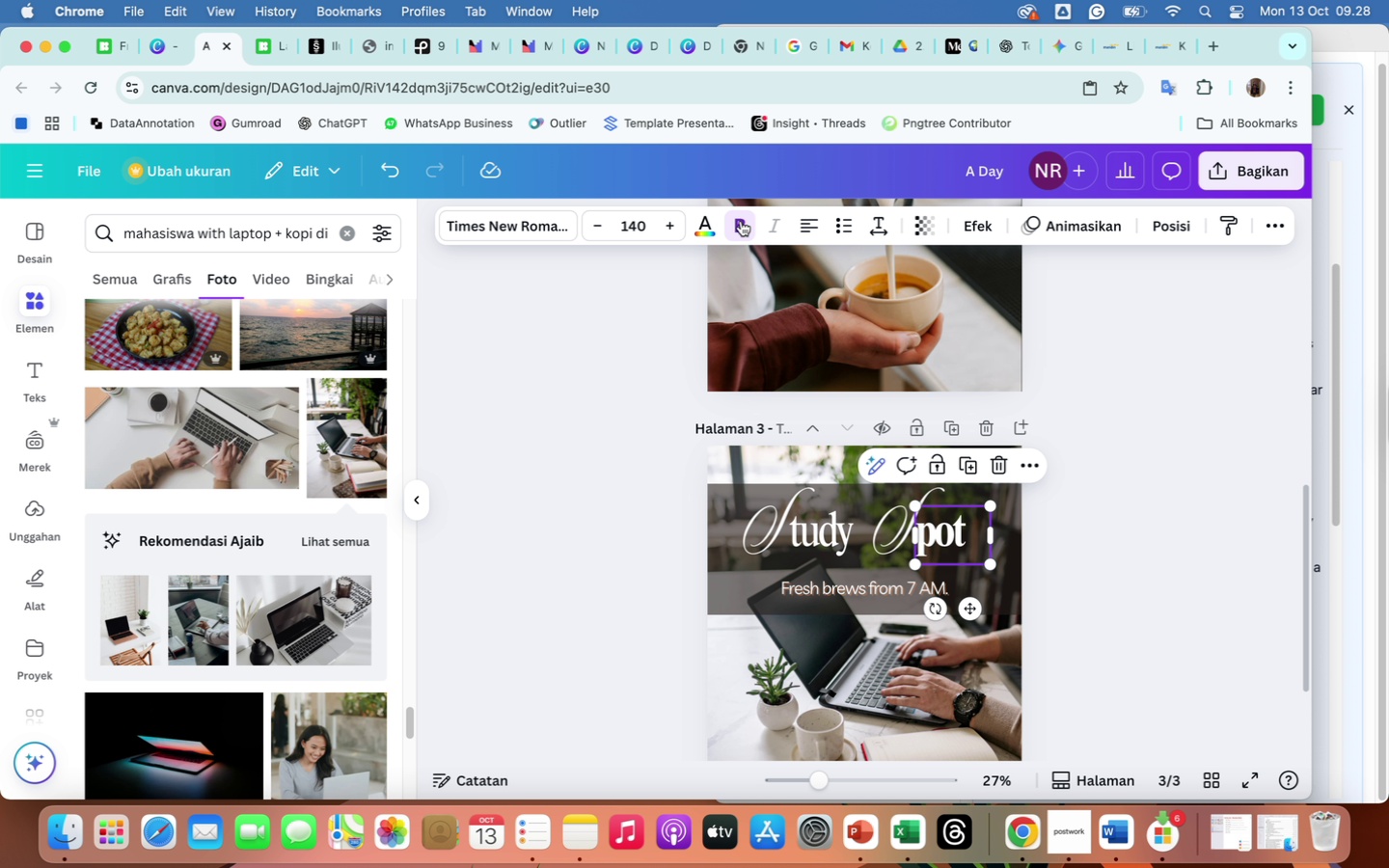 
left_click([741, 221])
 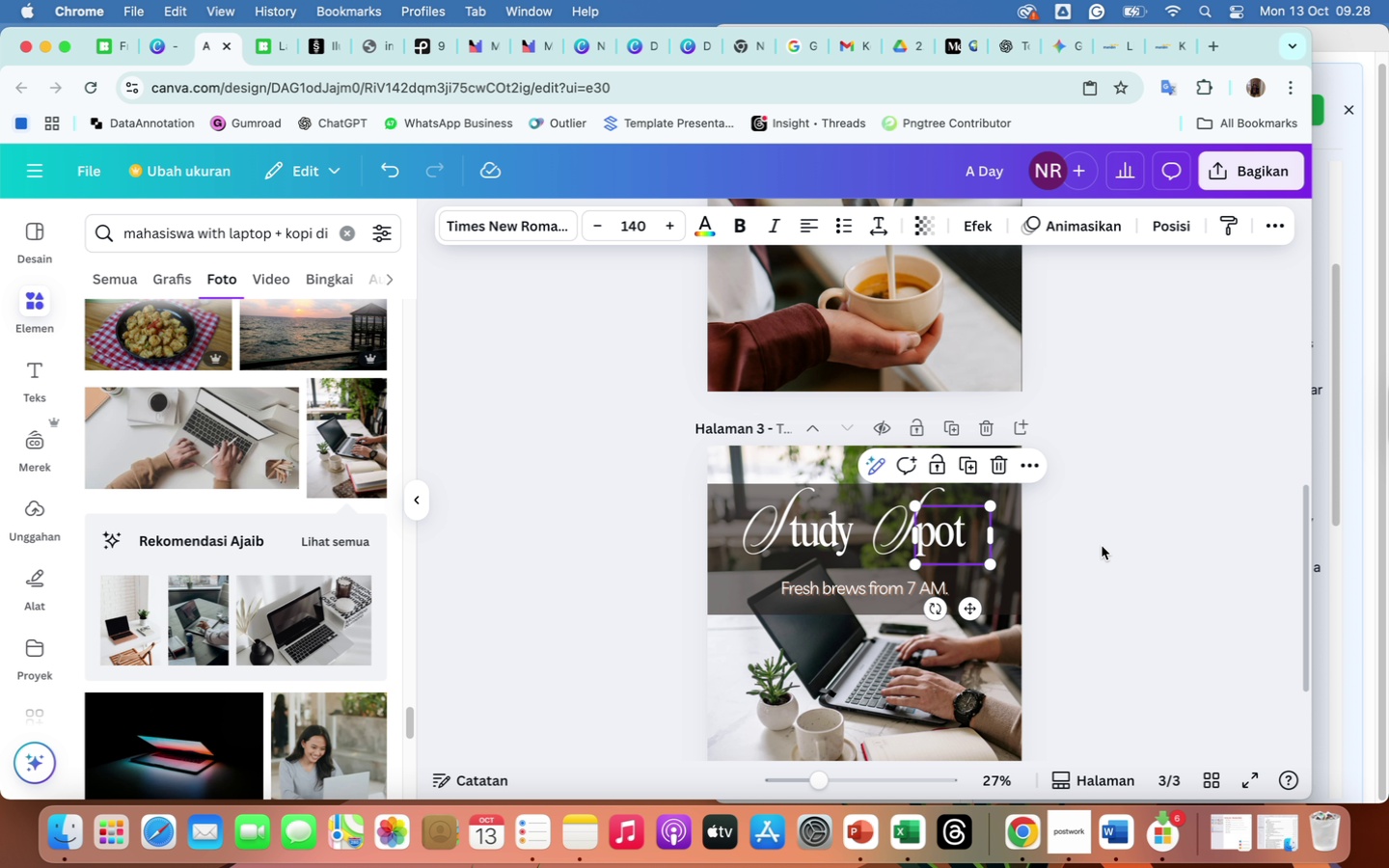 
left_click([1102, 546])
 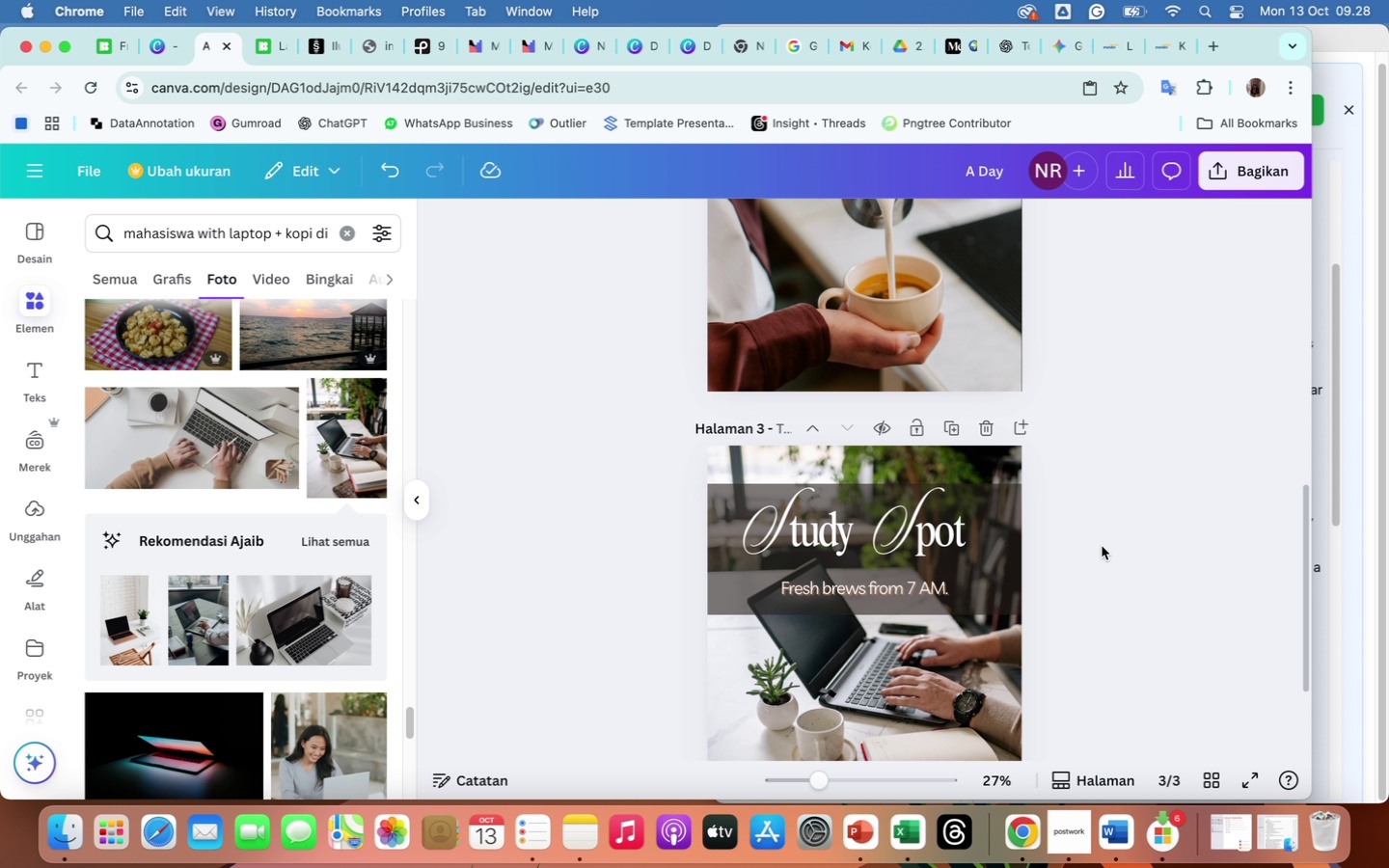 
wait(33.96)
 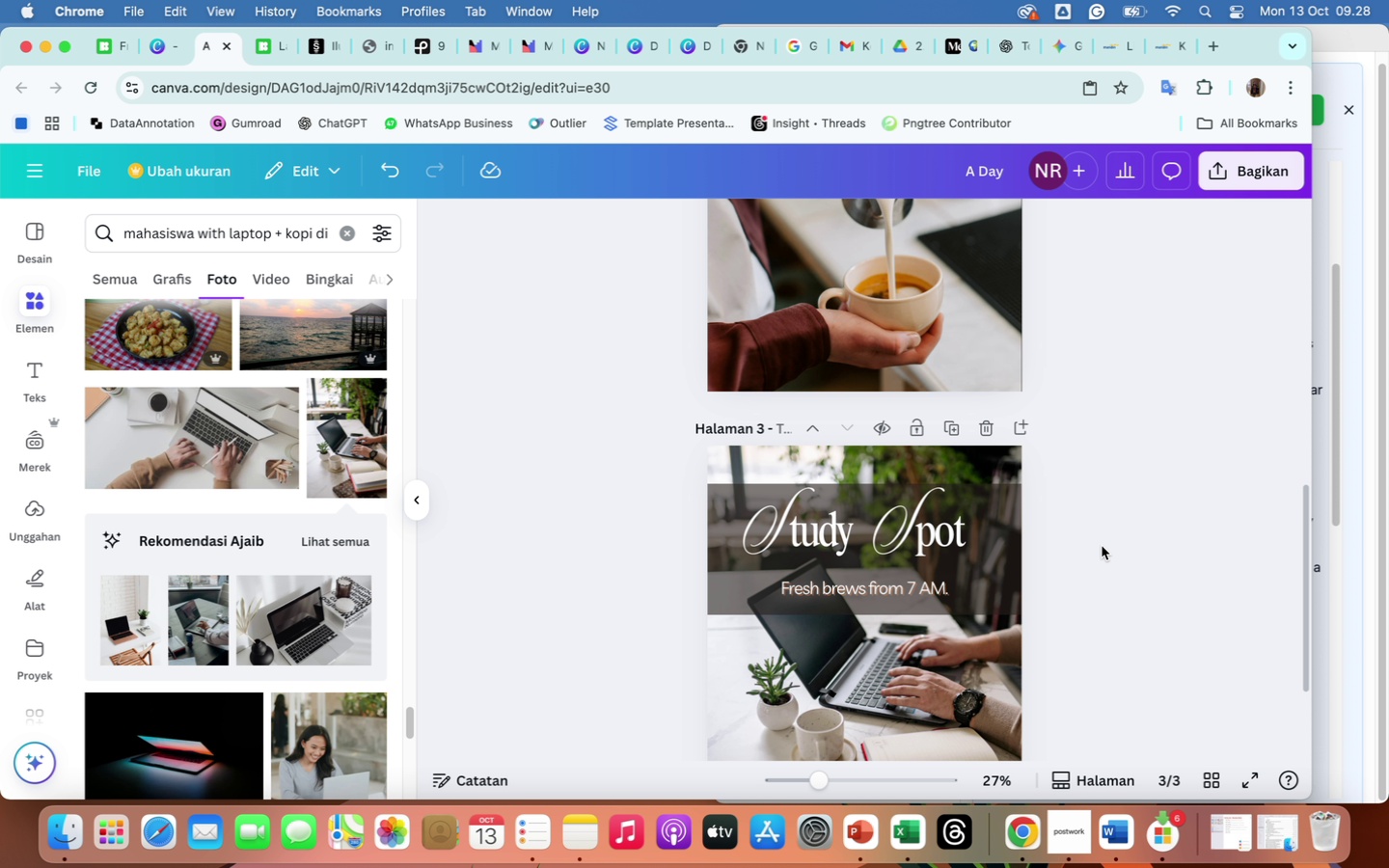 
scroll: coordinate [975, 623], scroll_direction: down, amount: 4.0